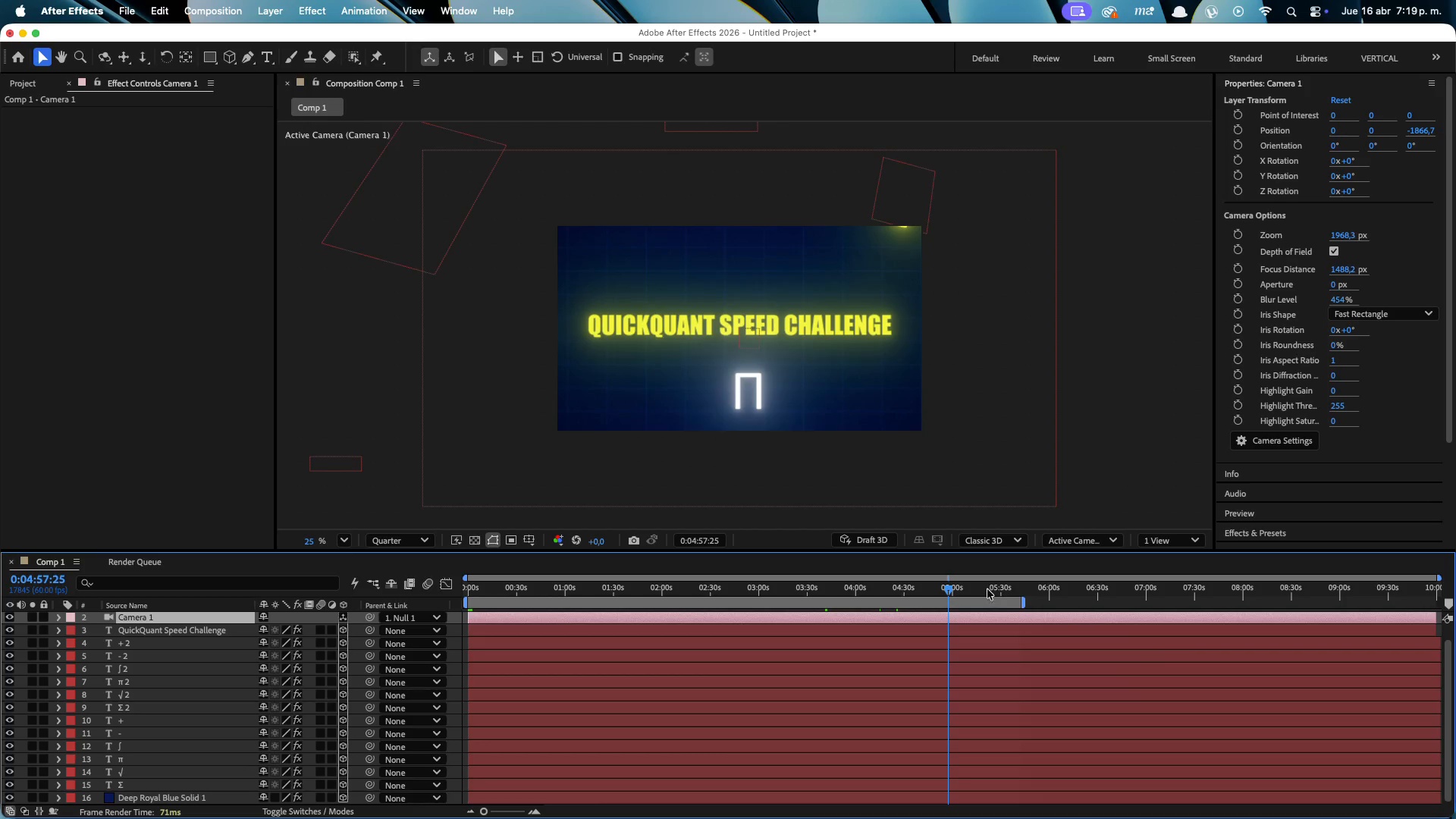 
left_click_drag(start_coordinate=[968, 573], to_coordinate=[968, 578])
 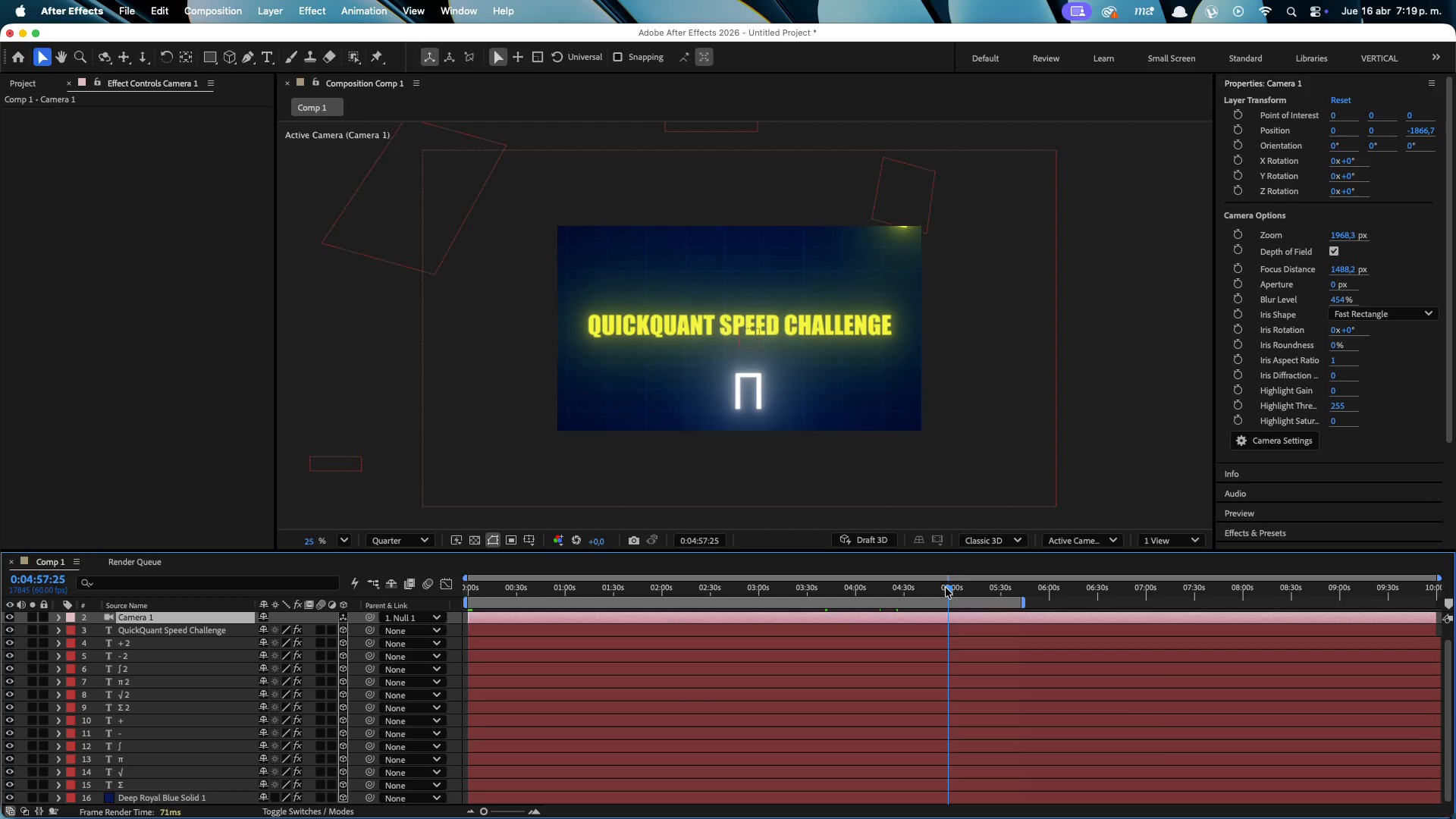 
left_click_drag(start_coordinate=[946, 588], to_coordinate=[263, 711])
 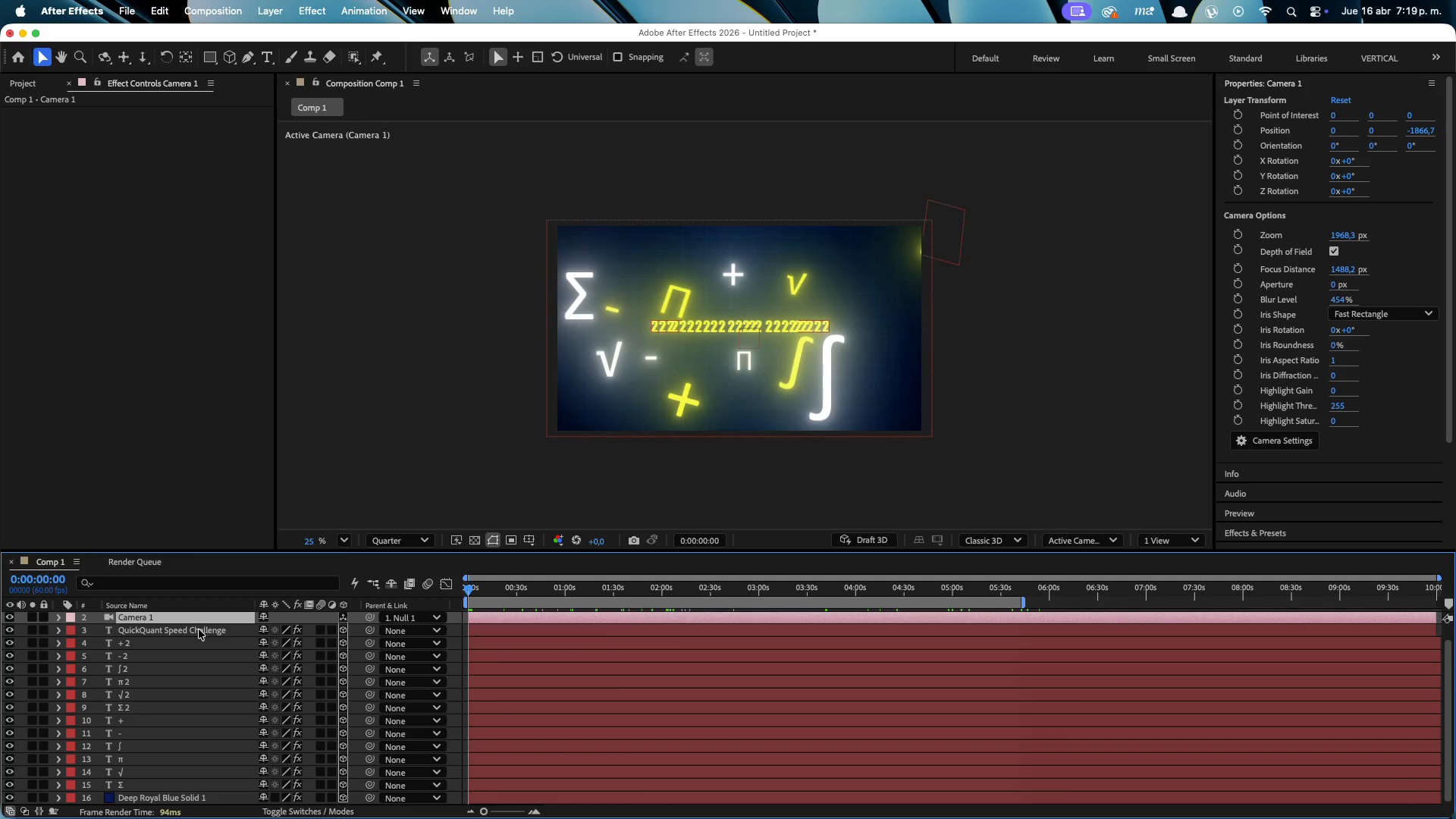 
left_click([147, 646])
 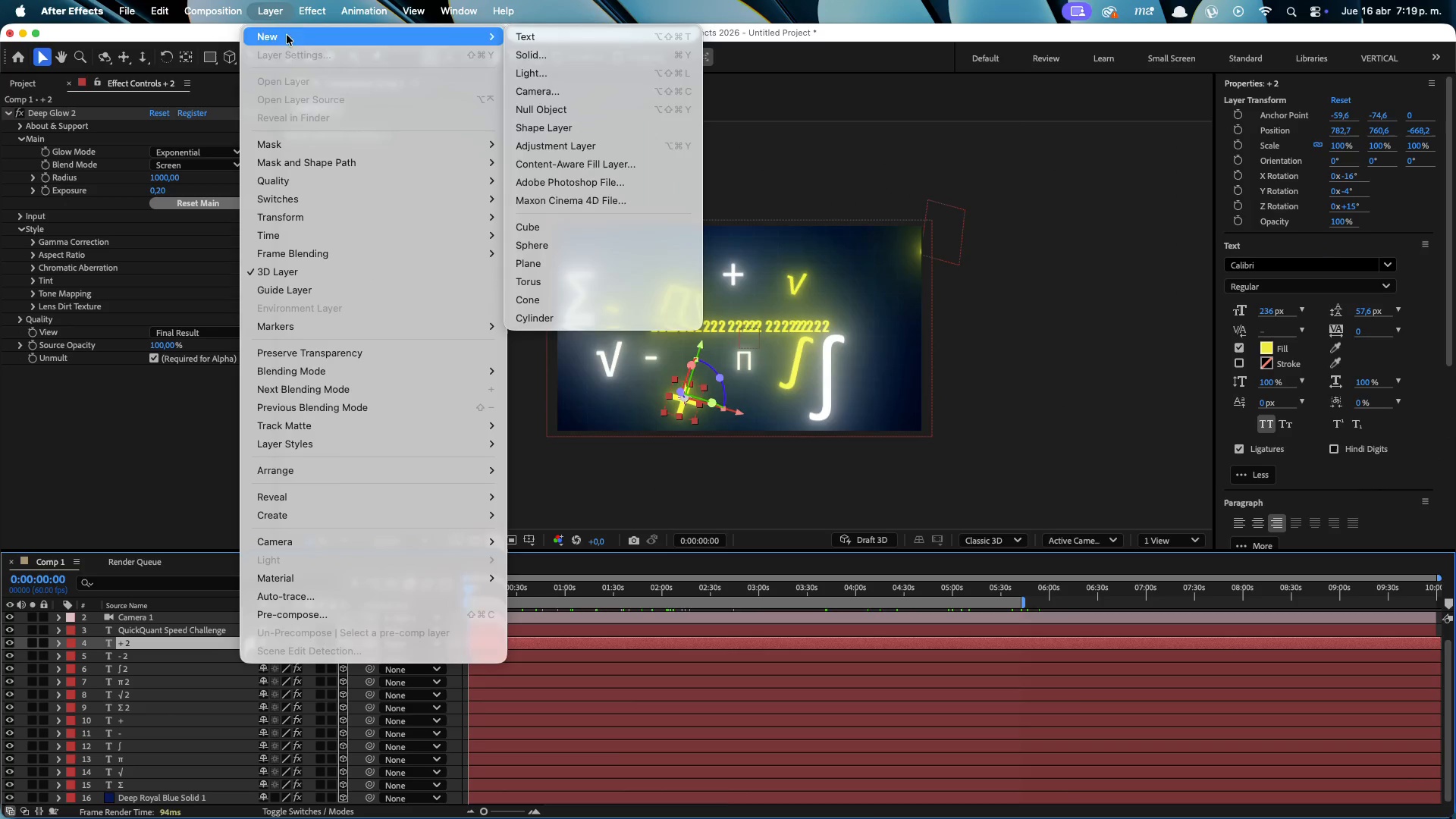 
left_click([615, 101])
 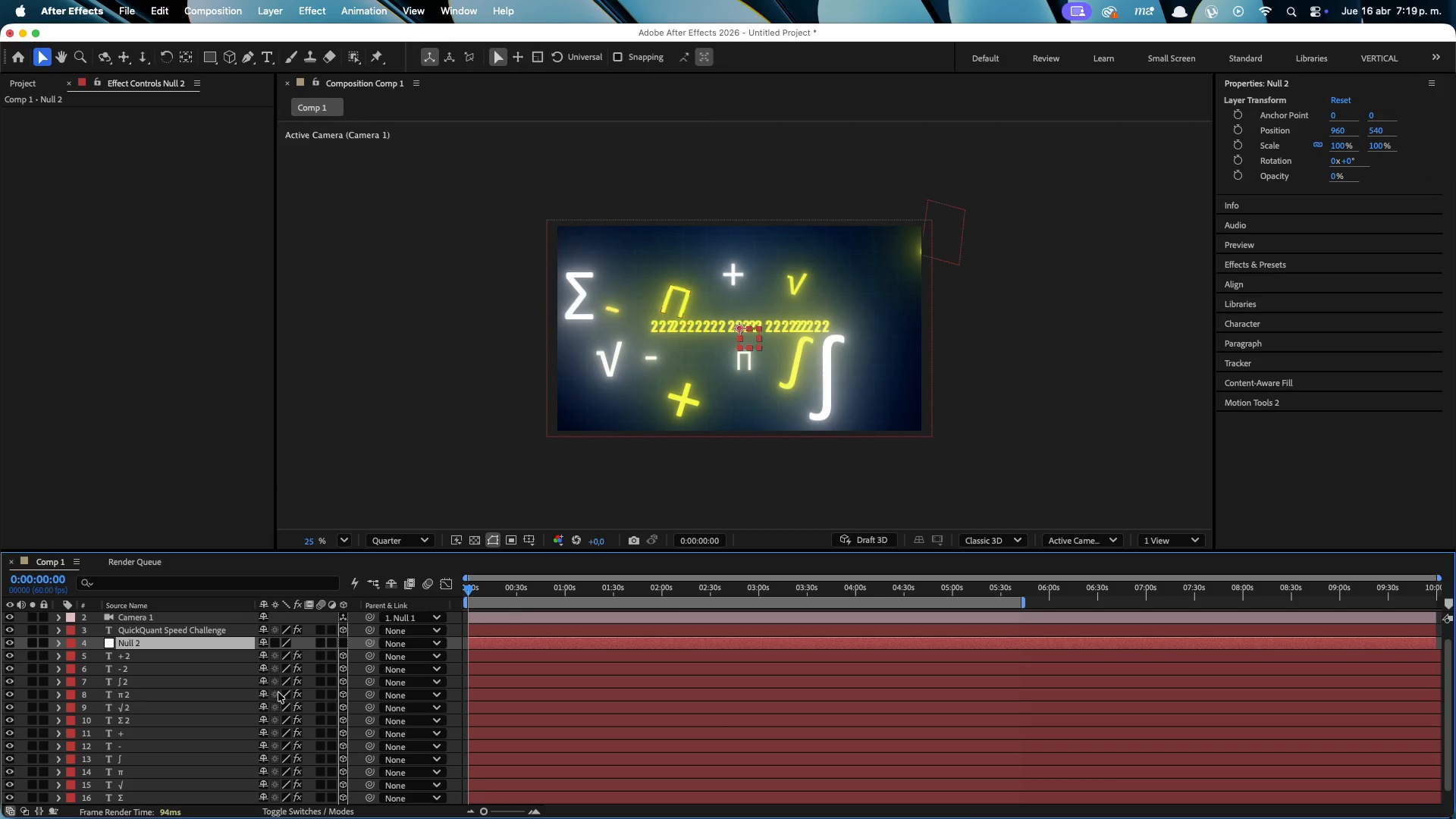 
left_click([171, 658])
 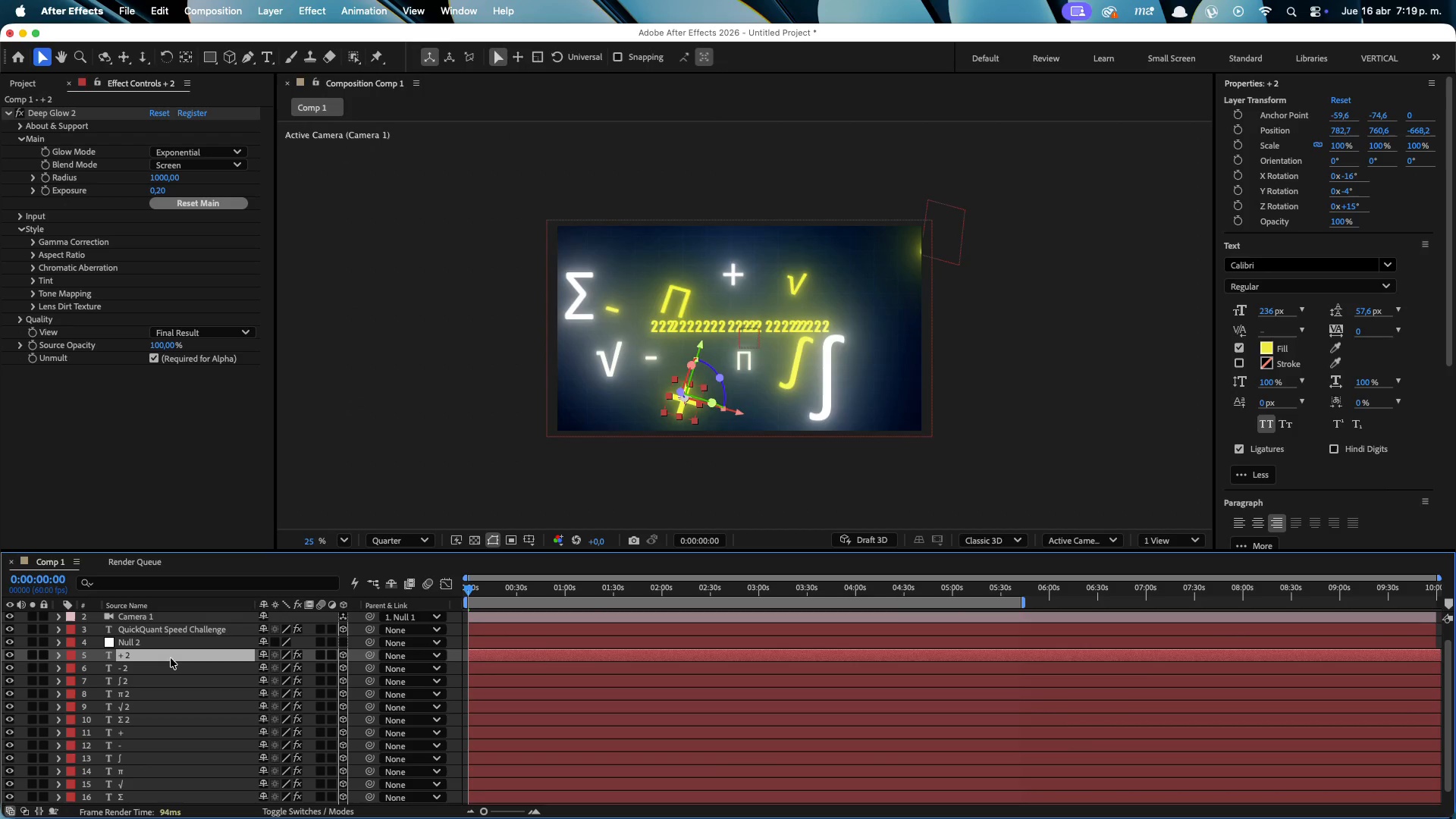 
scroll: coordinate [168, 666], scroll_direction: down, amount: 9.0
 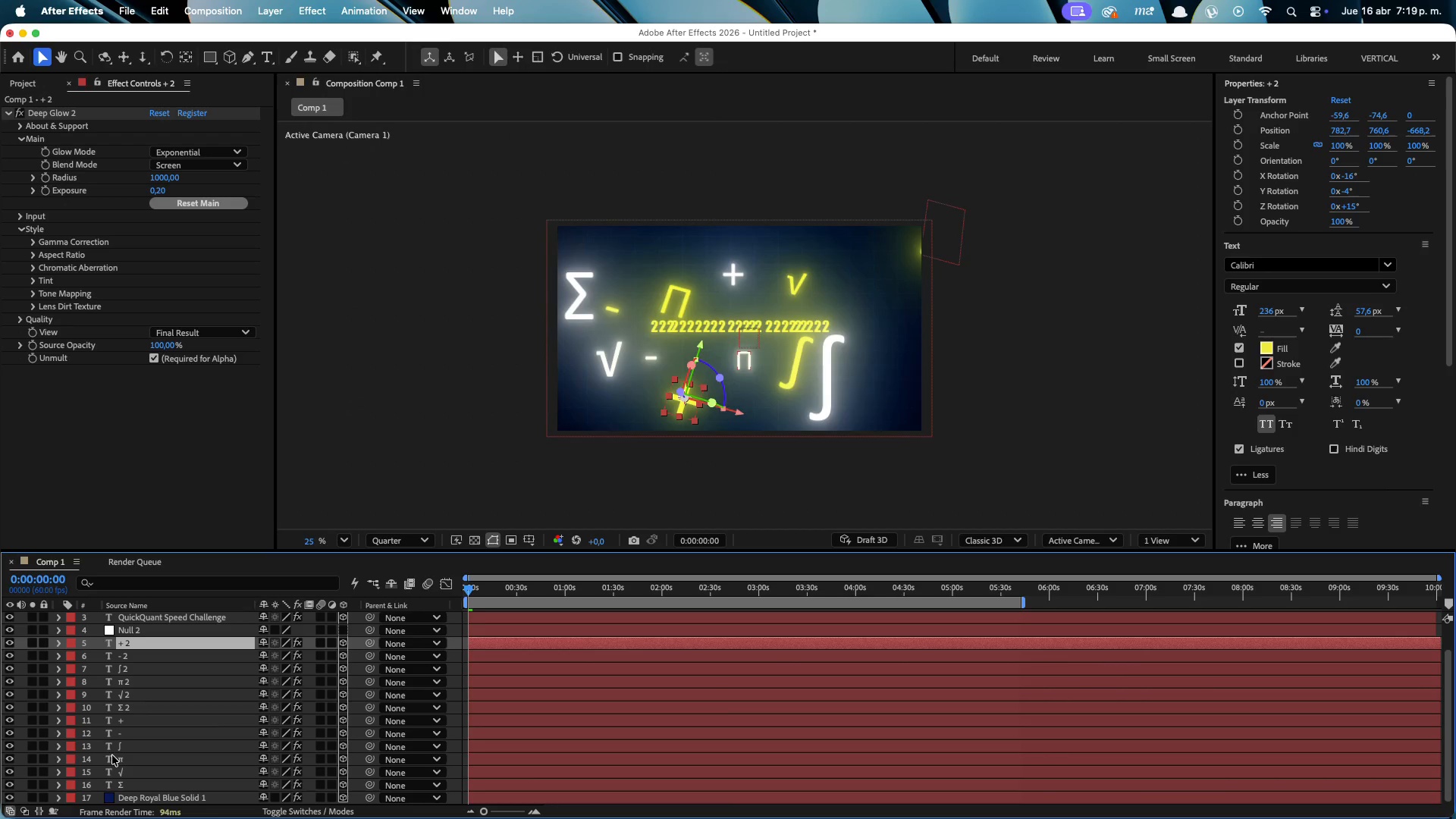 
hold_key(key=ShiftLeft, duration=0.68)
left_click([133, 782])
 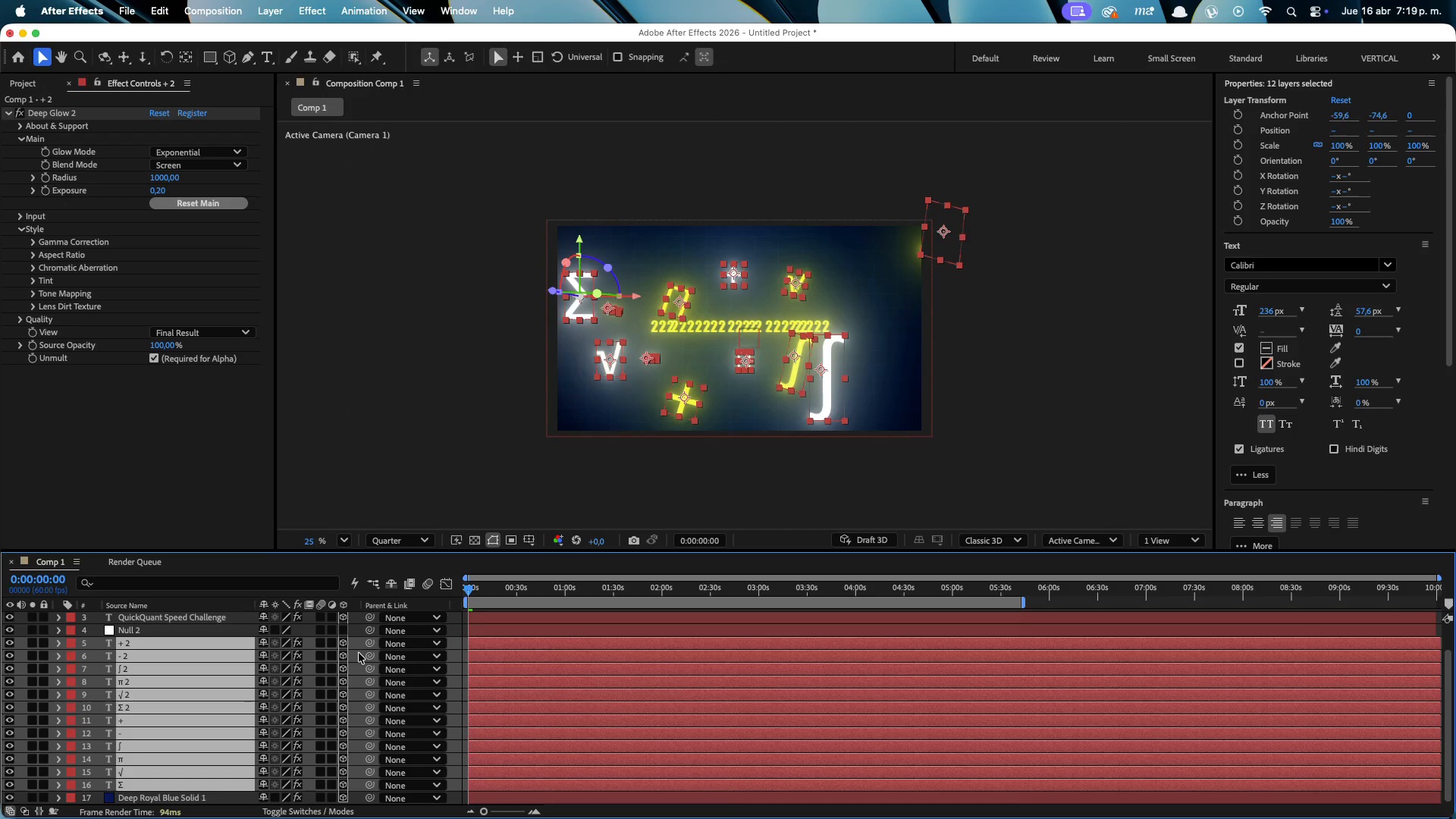 
left_click_drag(start_coordinate=[369, 639], to_coordinate=[253, 635])
 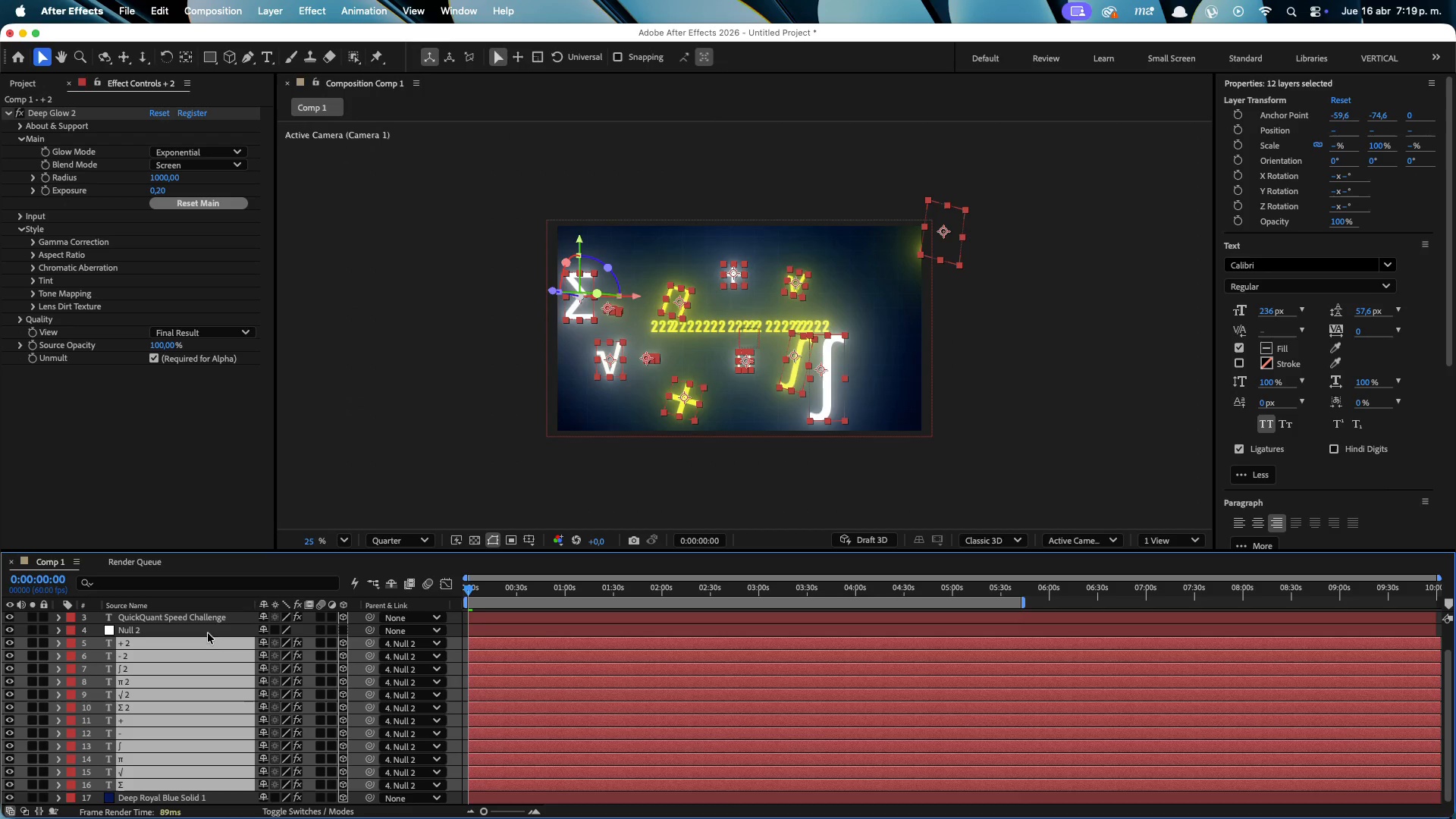 
left_click([199, 630])
 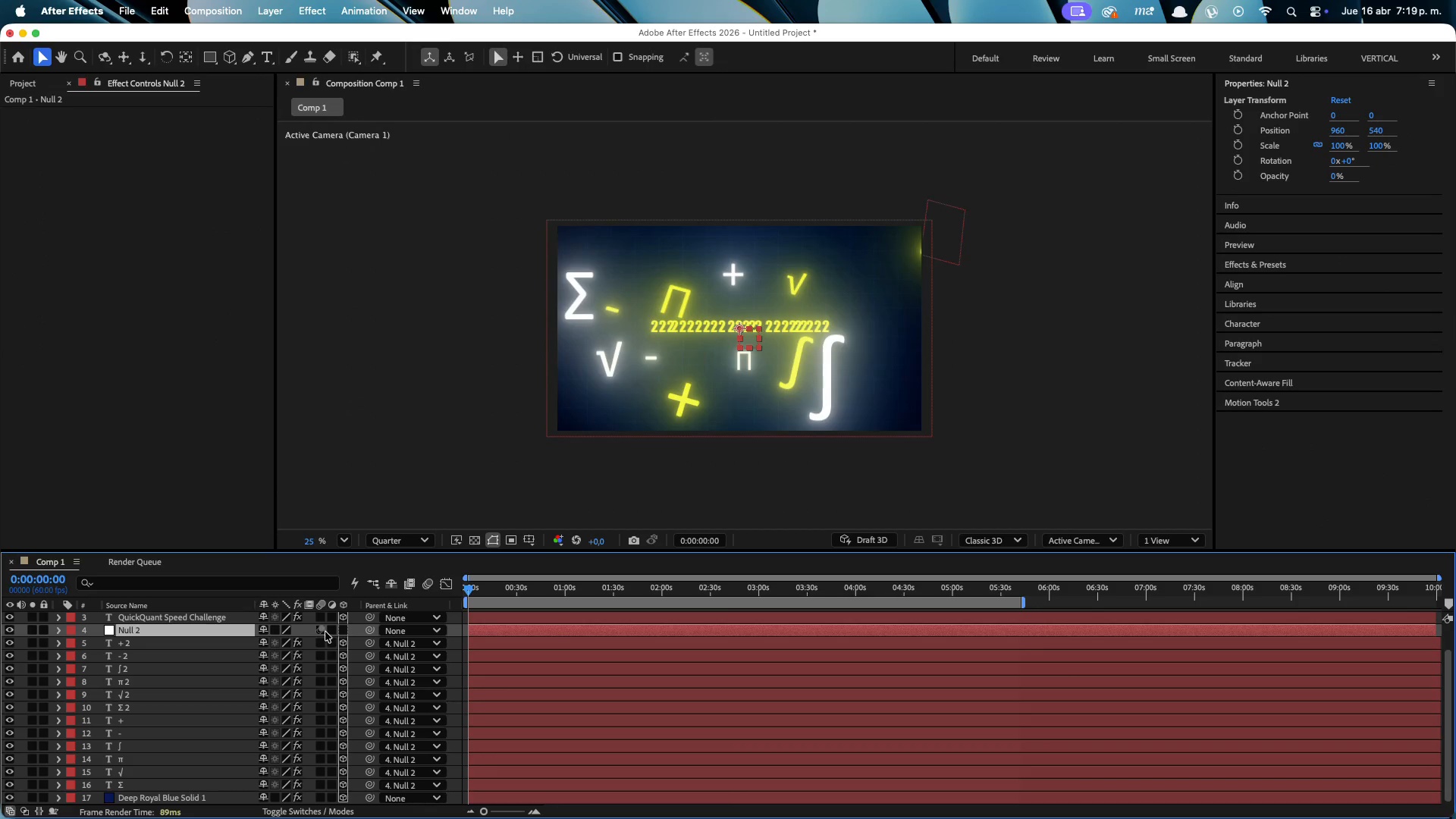 
left_click([340, 631])
 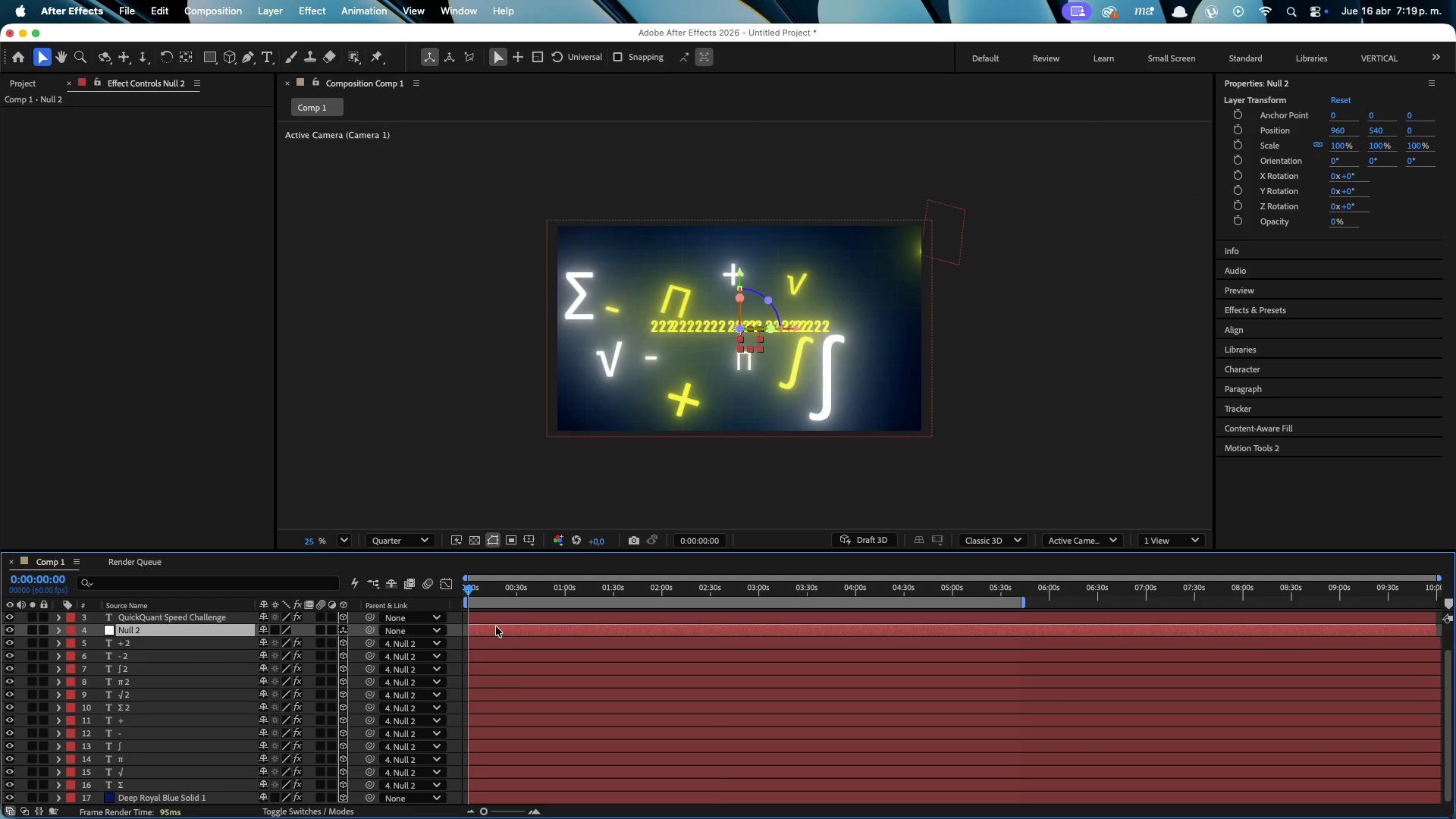 
key(Alt+OptionLeft)
 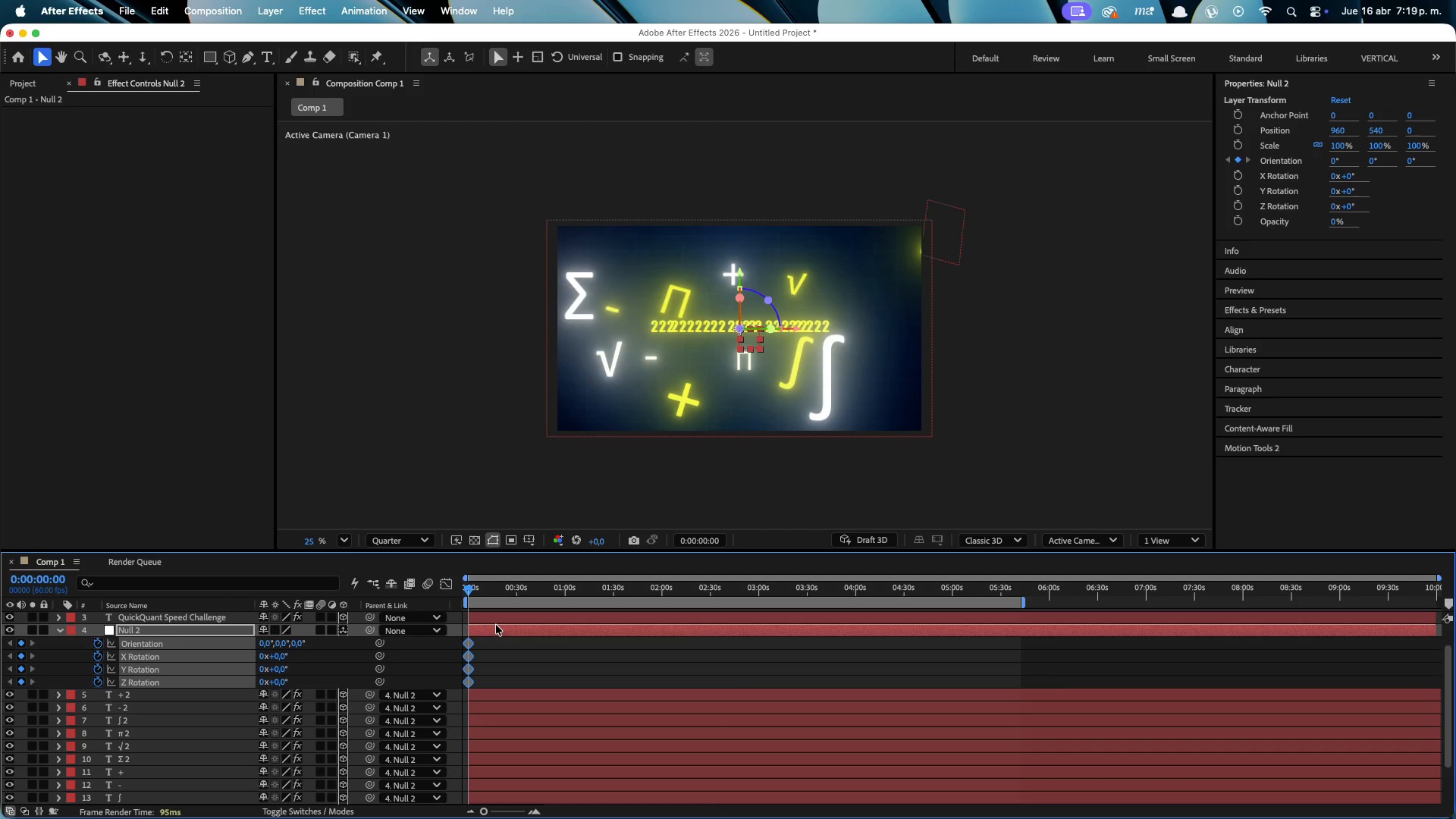 
key(Alt+R)
 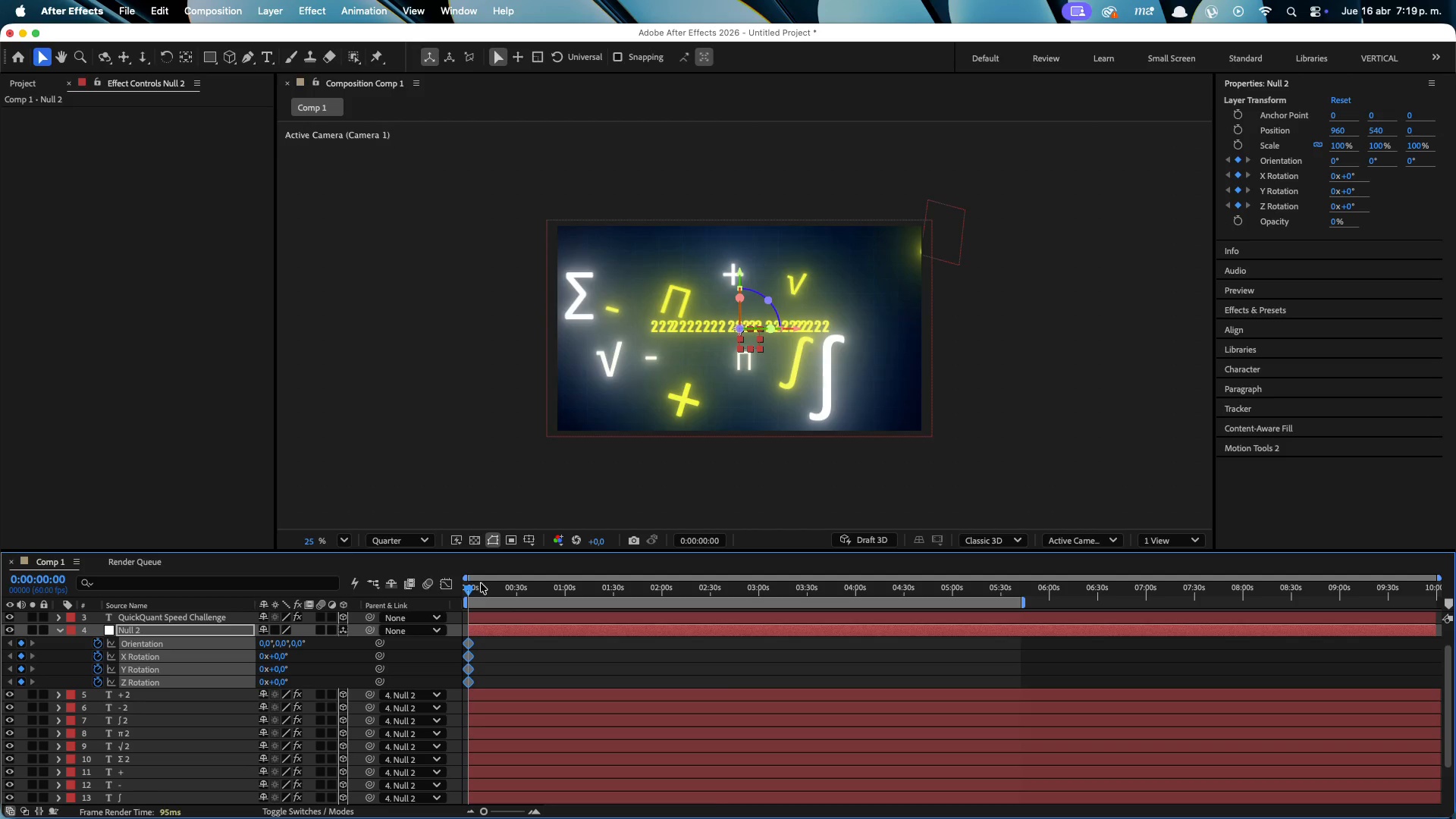 
left_click_drag(start_coordinate=[497, 588], to_coordinate=[993, 590])
 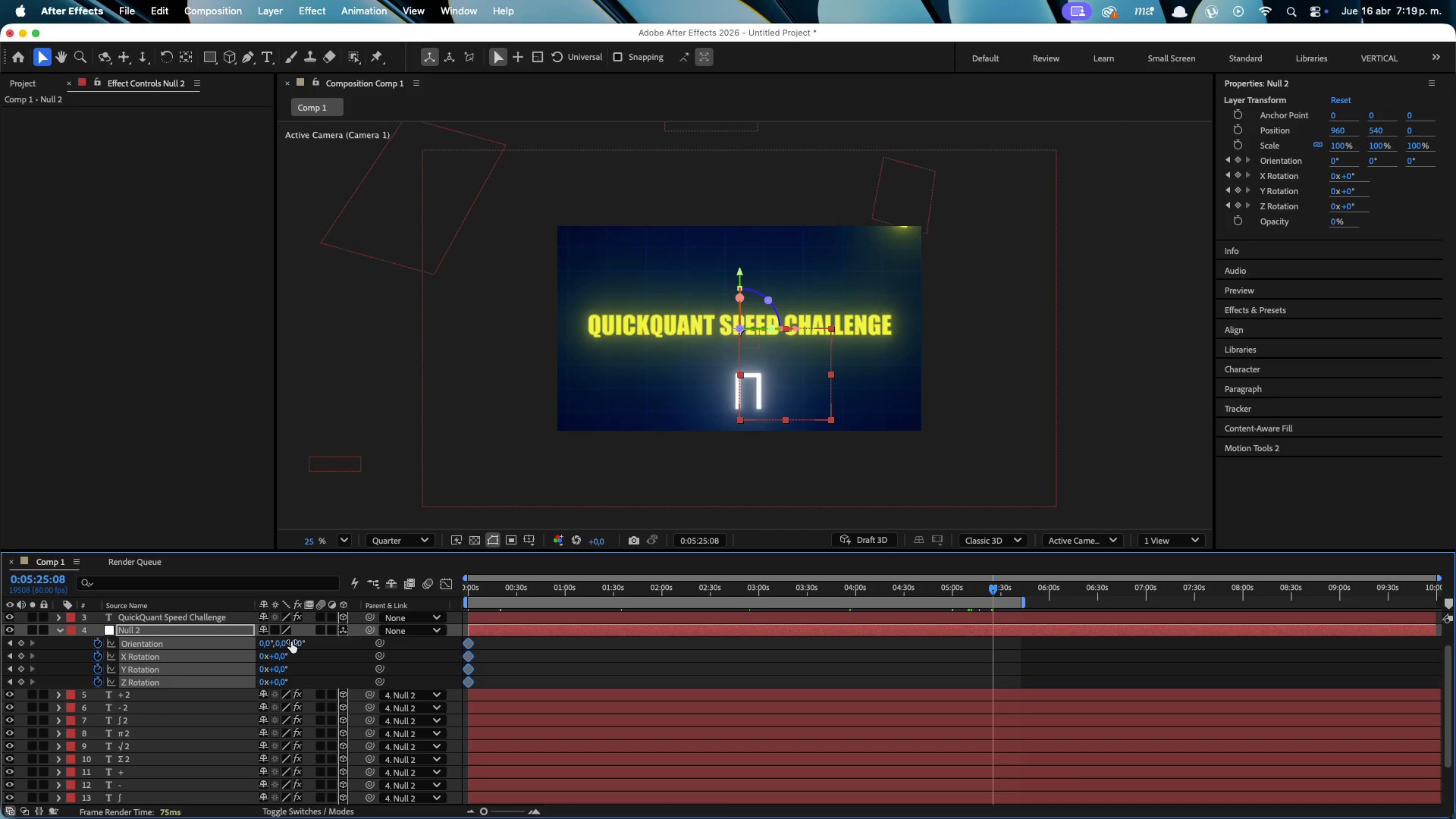 
left_click_drag(start_coordinate=[297, 640], to_coordinate=[328, 635])
 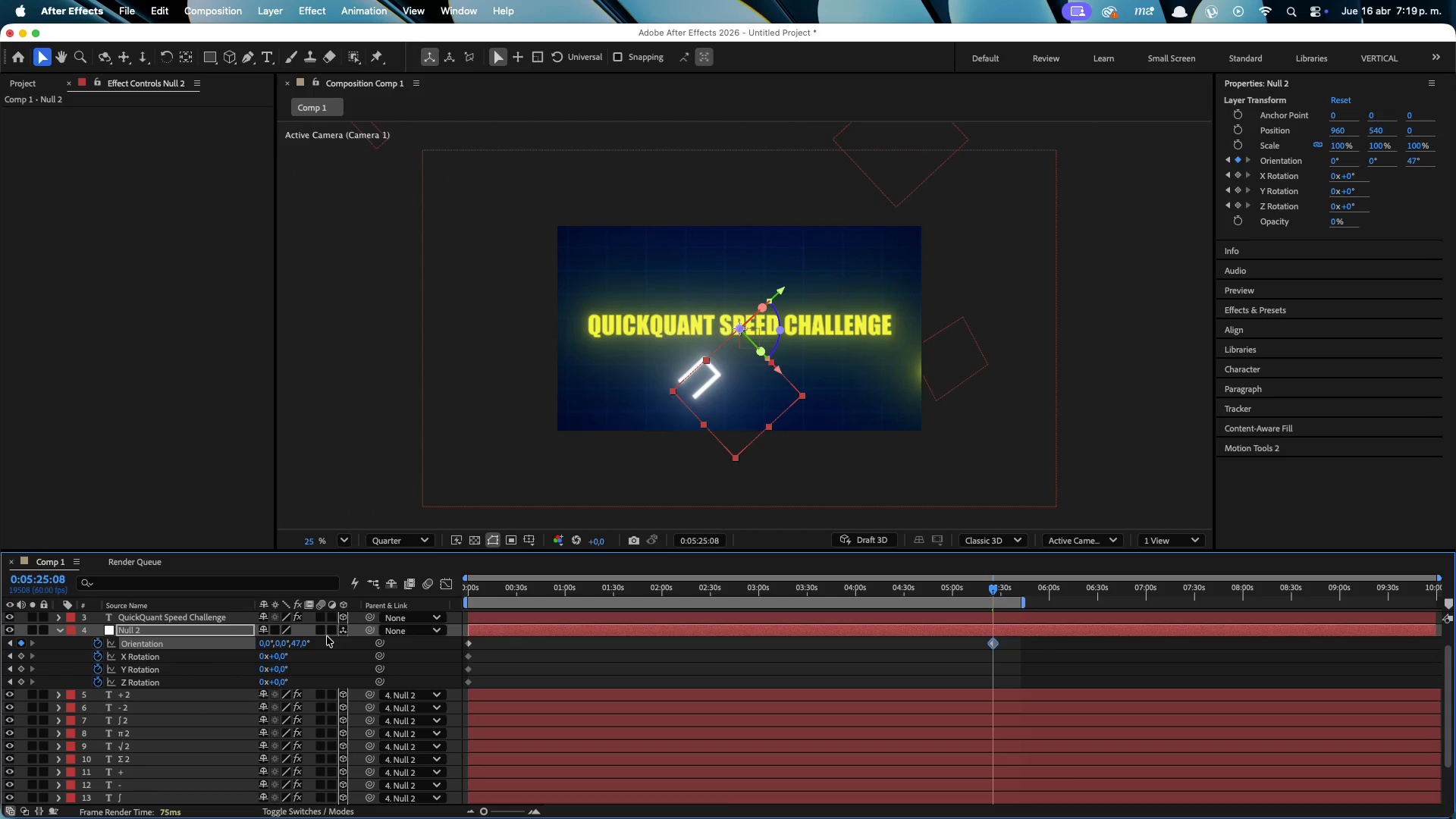 
key(Meta+CommandLeft)
 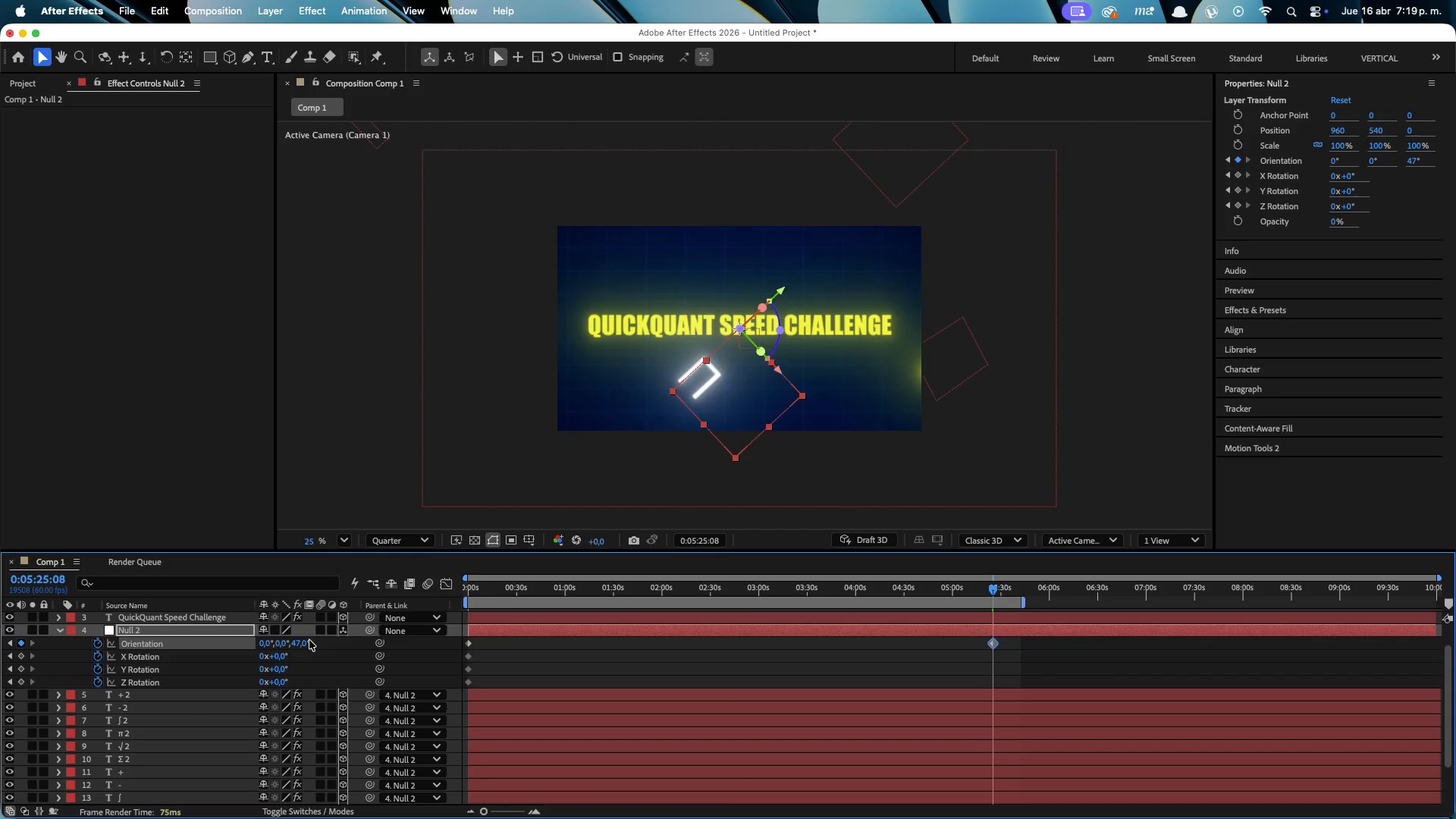 
key(Meta+Z)
 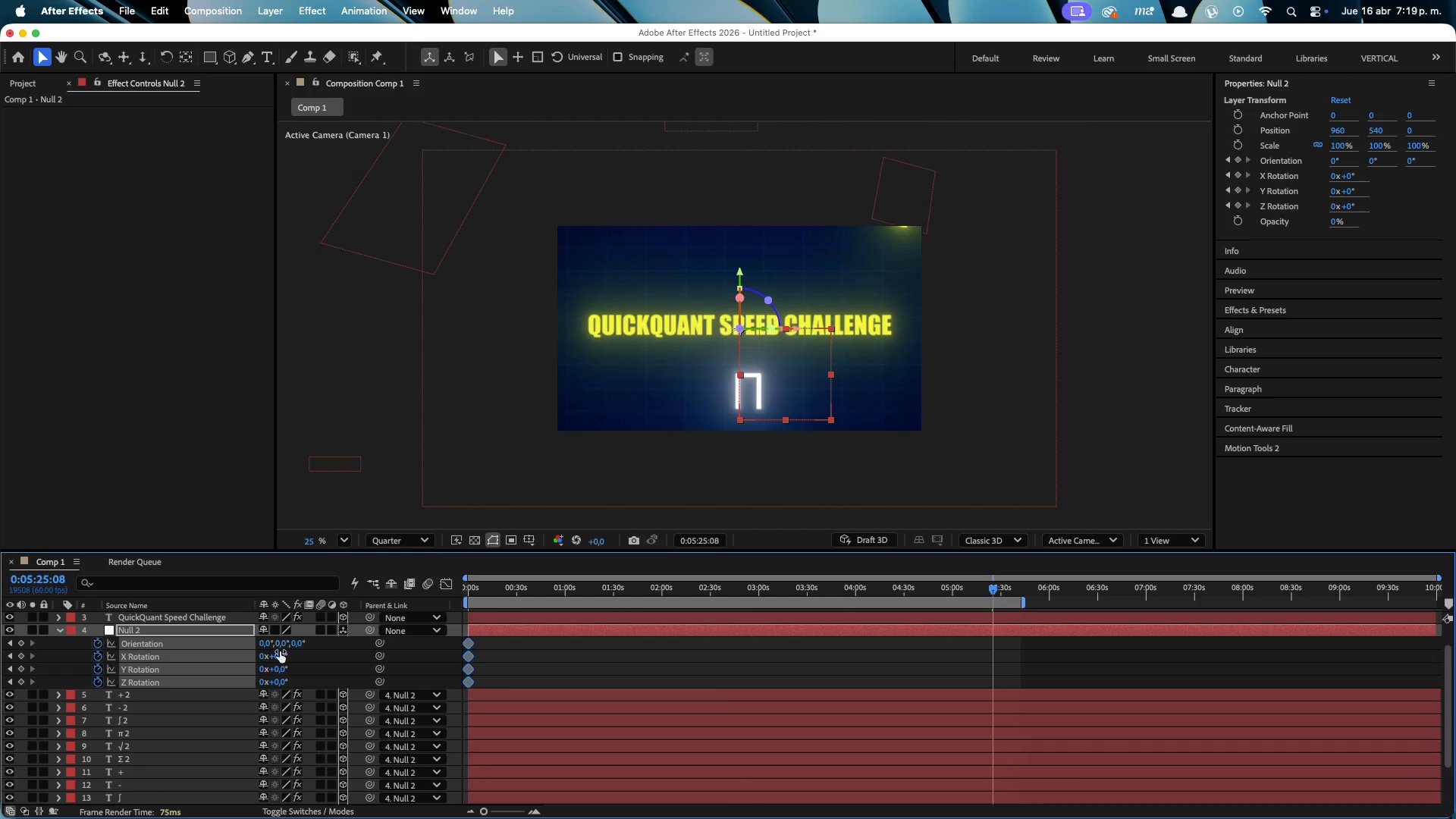 
left_click_drag(start_coordinate=[279, 653], to_coordinate=[297, 651])
 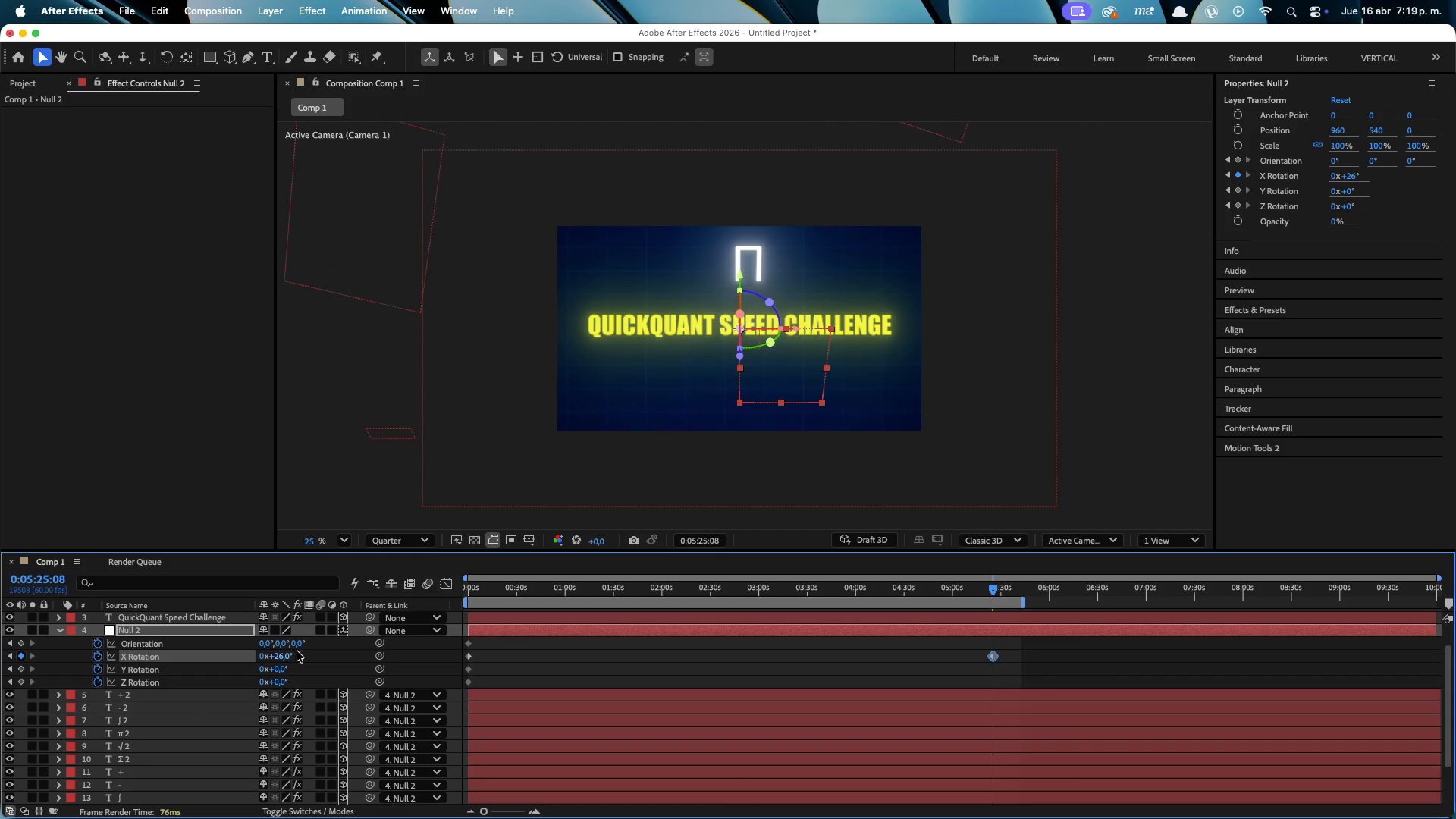 
key(Meta+CommandLeft)
 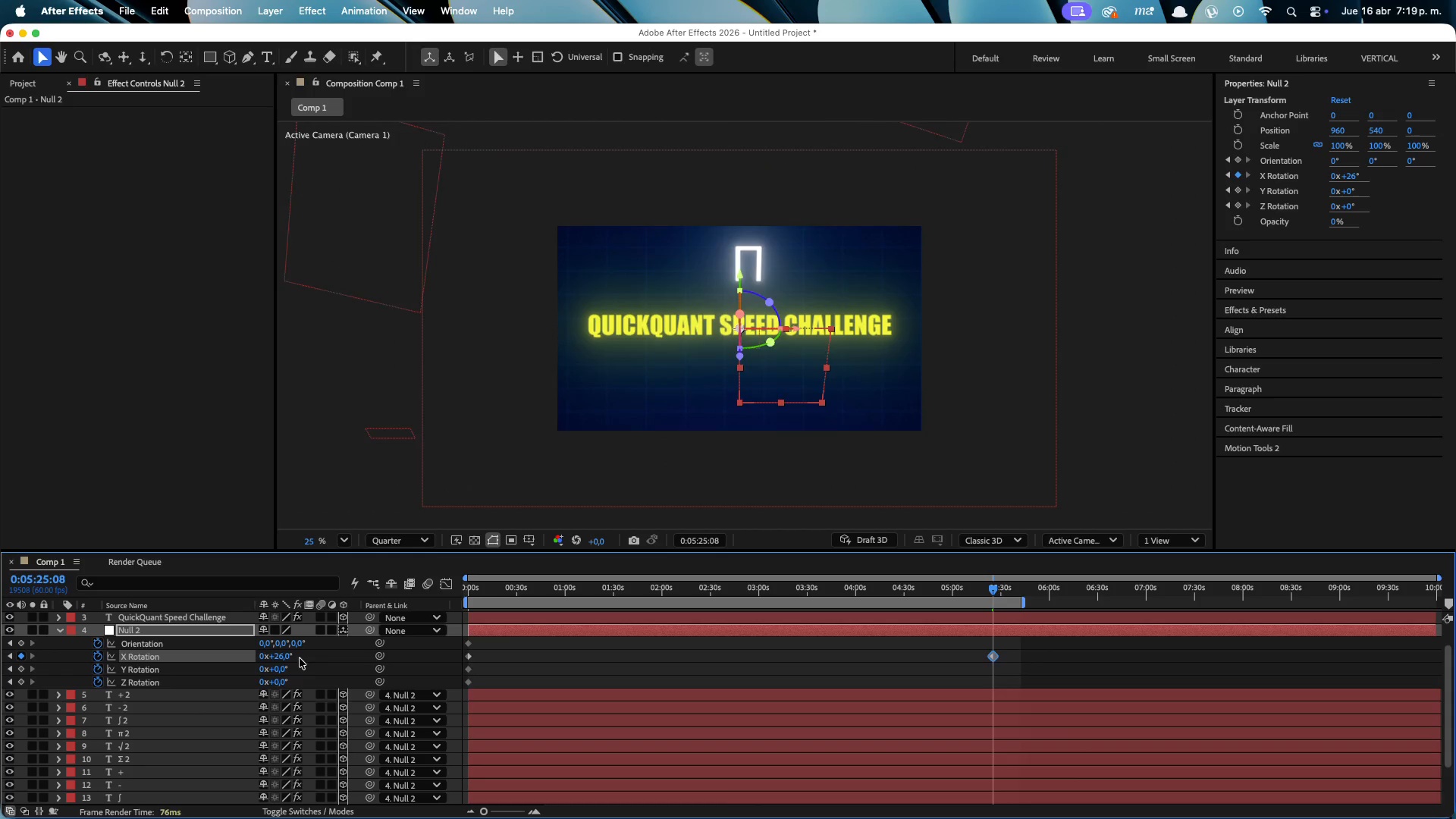 
key(Meta+Z)
 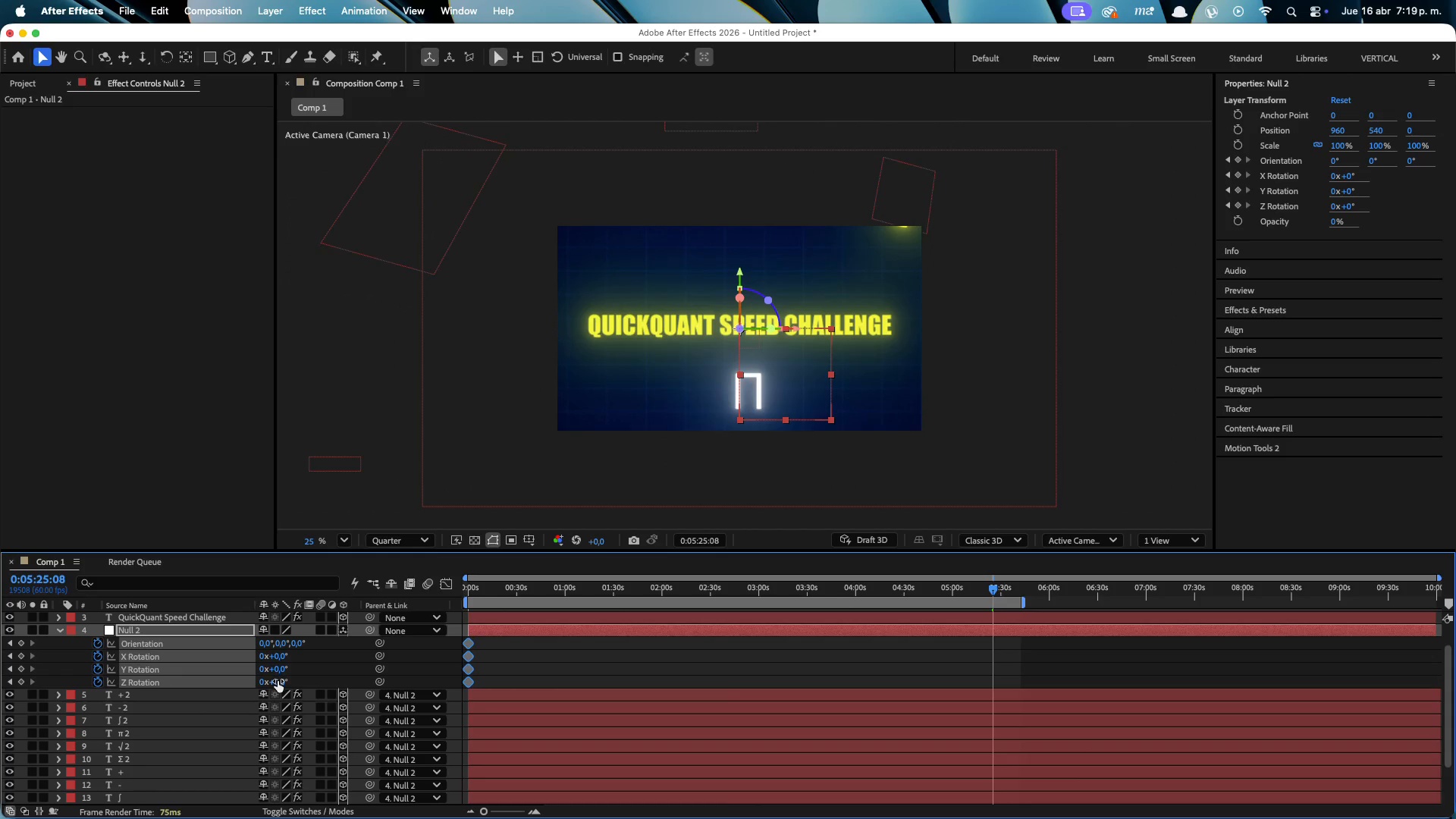 
left_click_drag(start_coordinate=[278, 680], to_coordinate=[318, 672])
 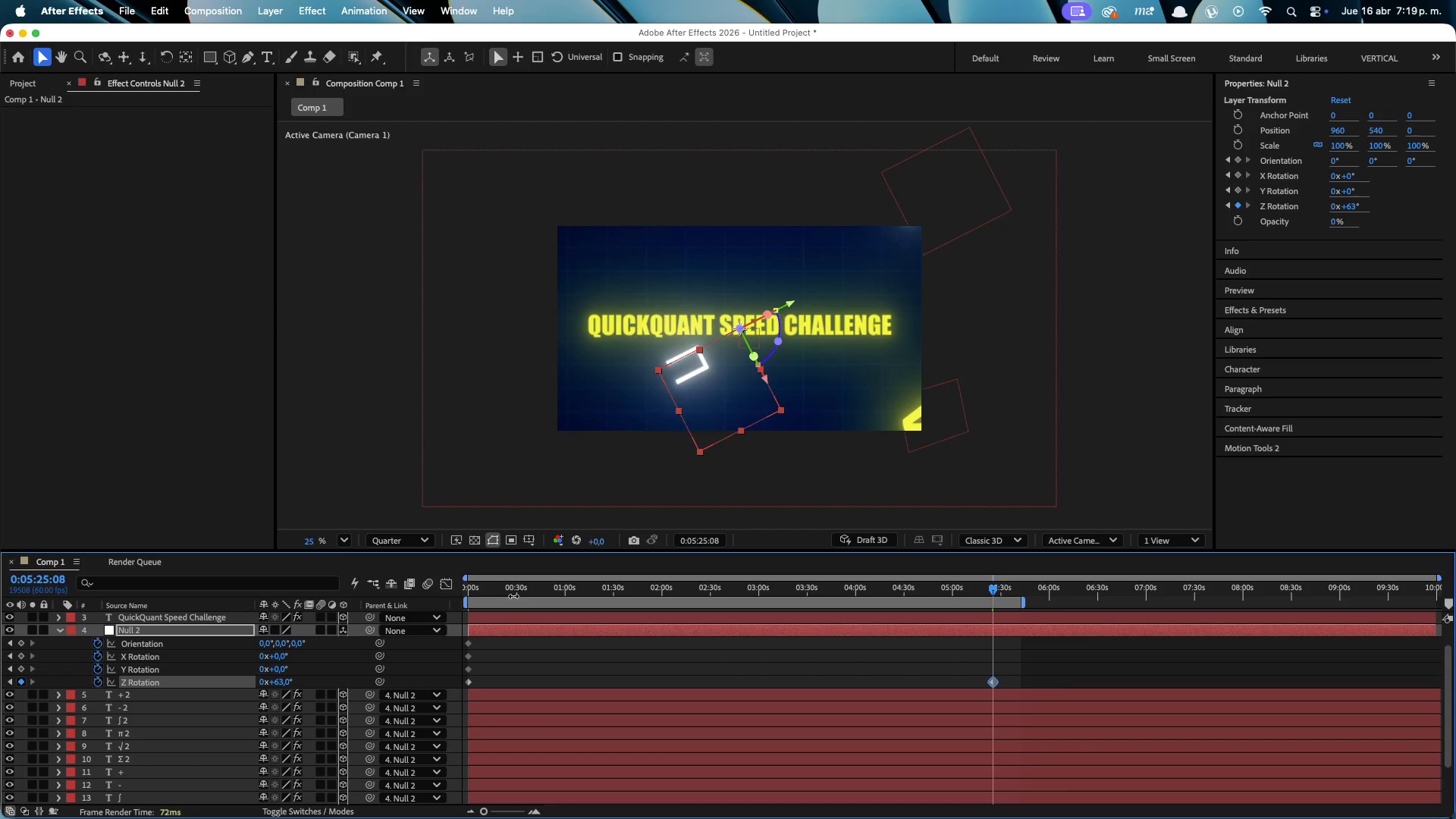 
left_click_drag(start_coordinate=[512, 585], to_coordinate=[700, 570])
 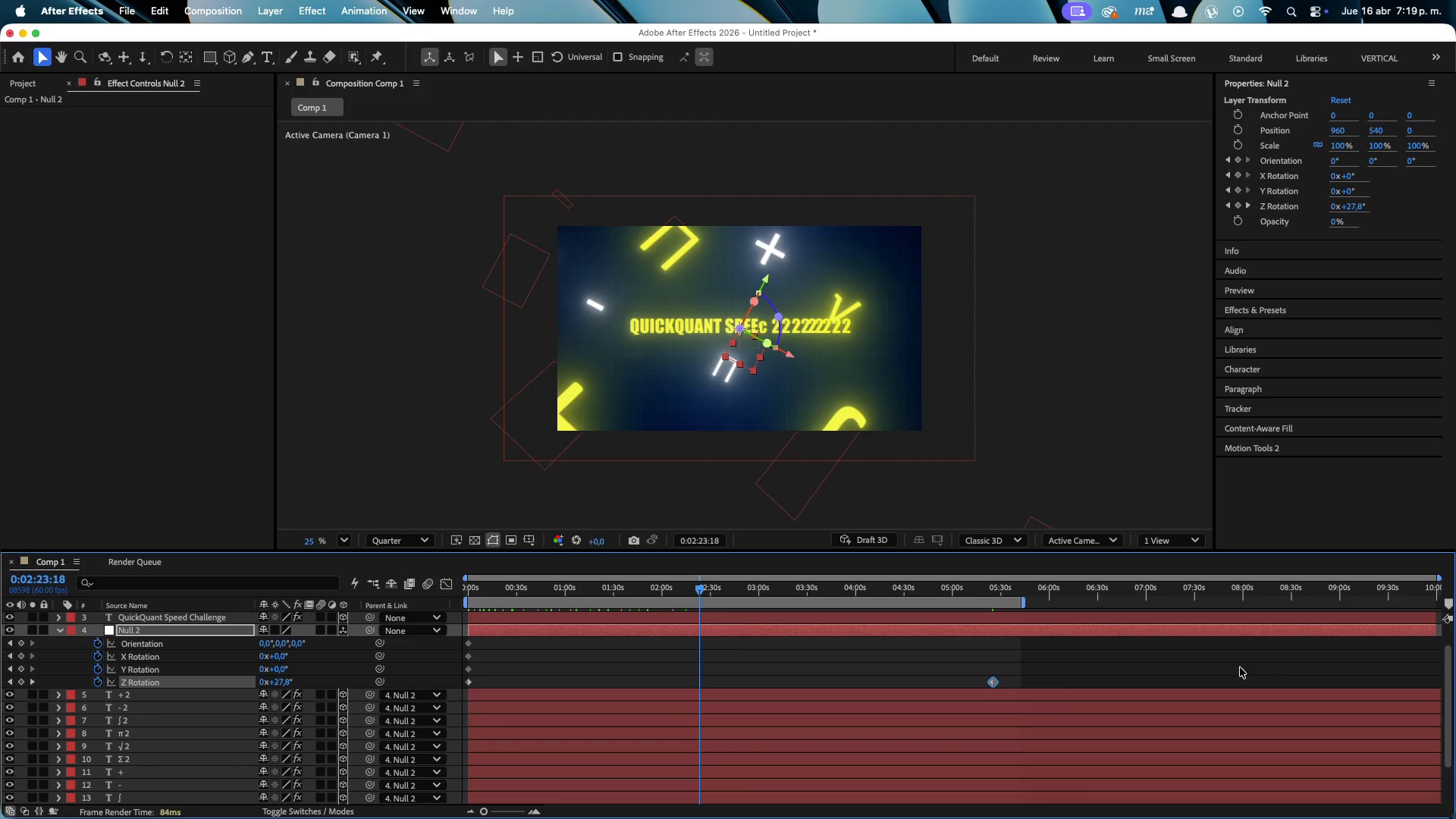 
left_click_drag(start_coordinate=[1210, 664], to_coordinate=[346, 698])
 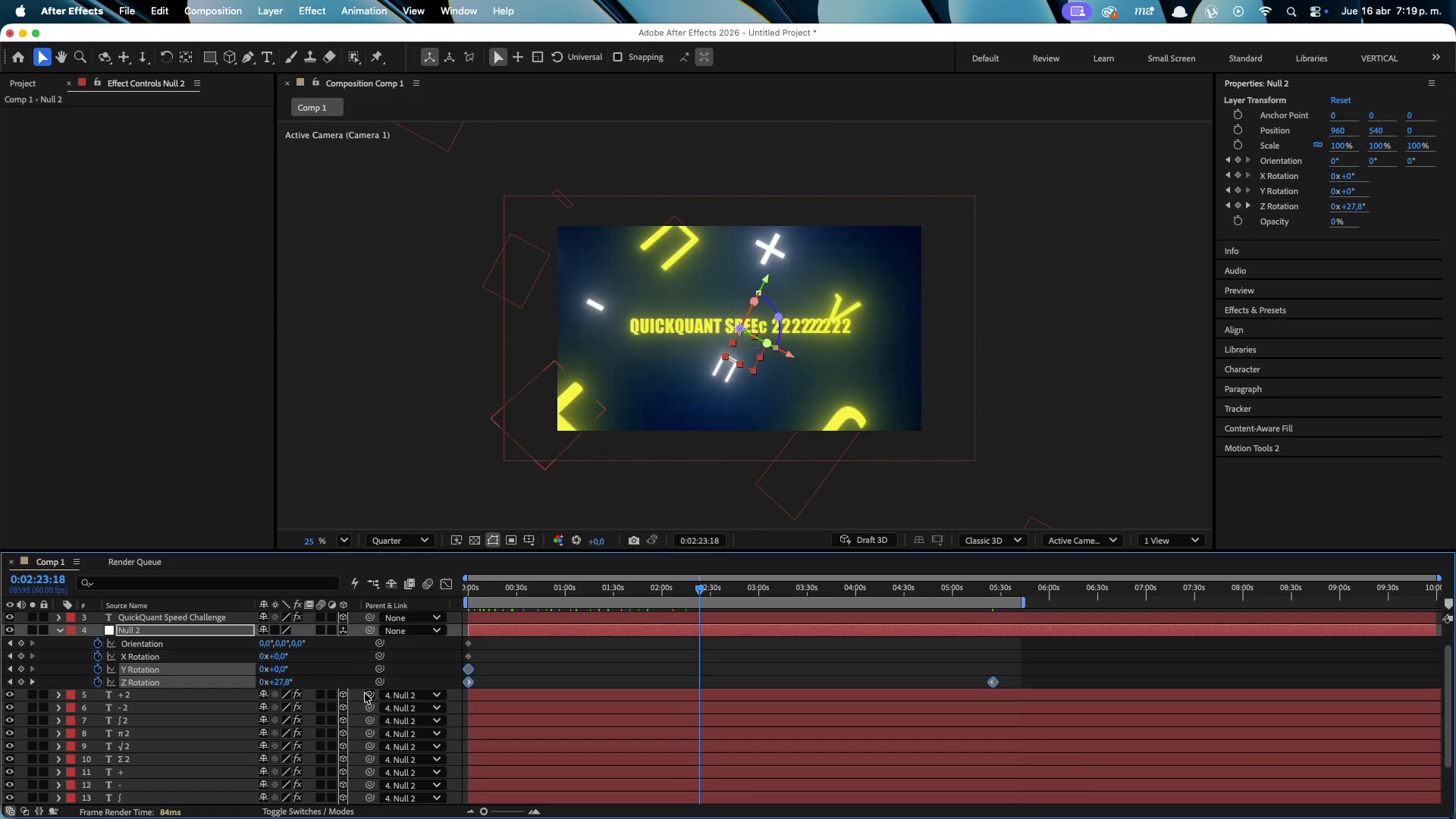 
key(F9)
 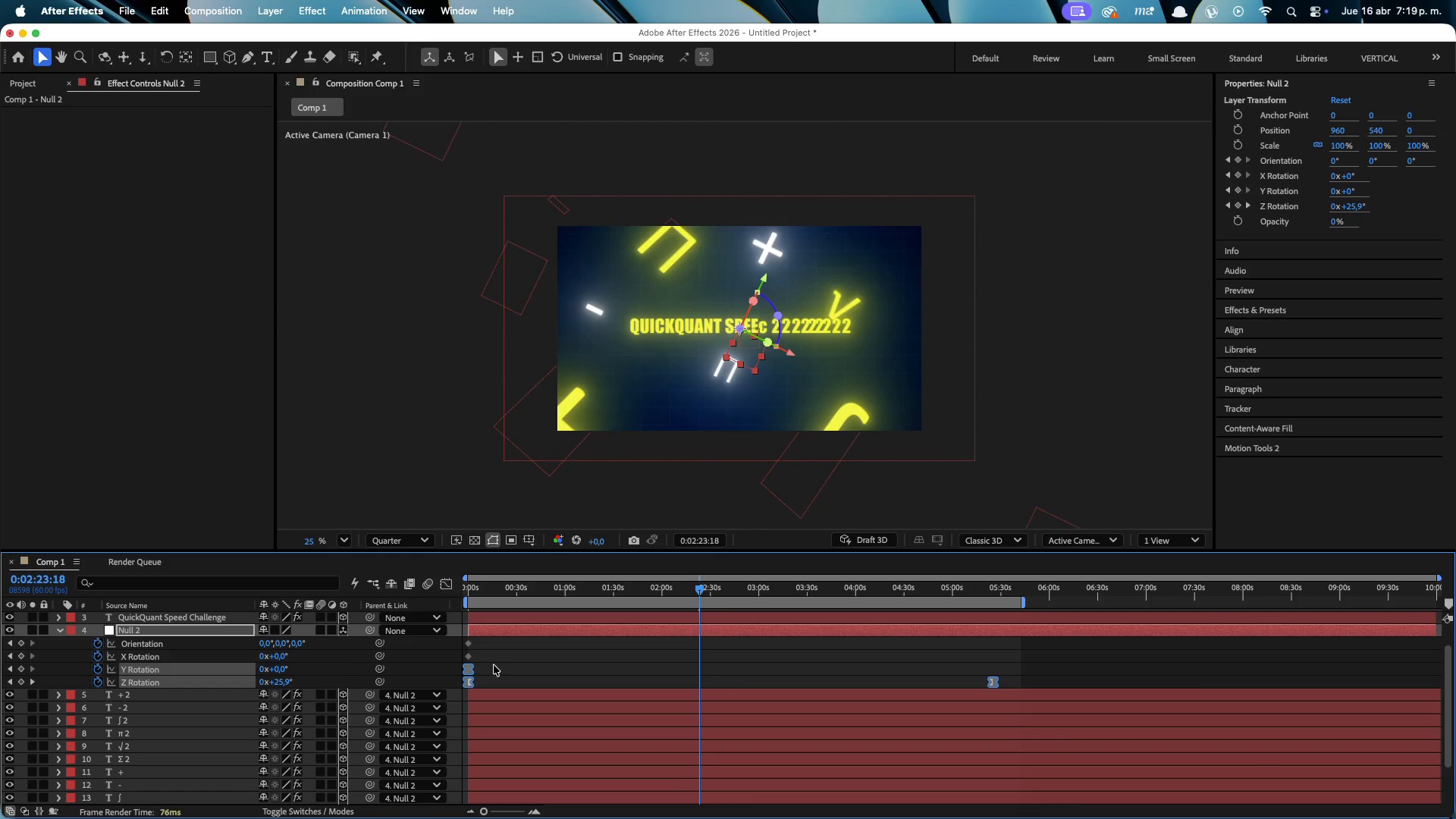 
key(U)
 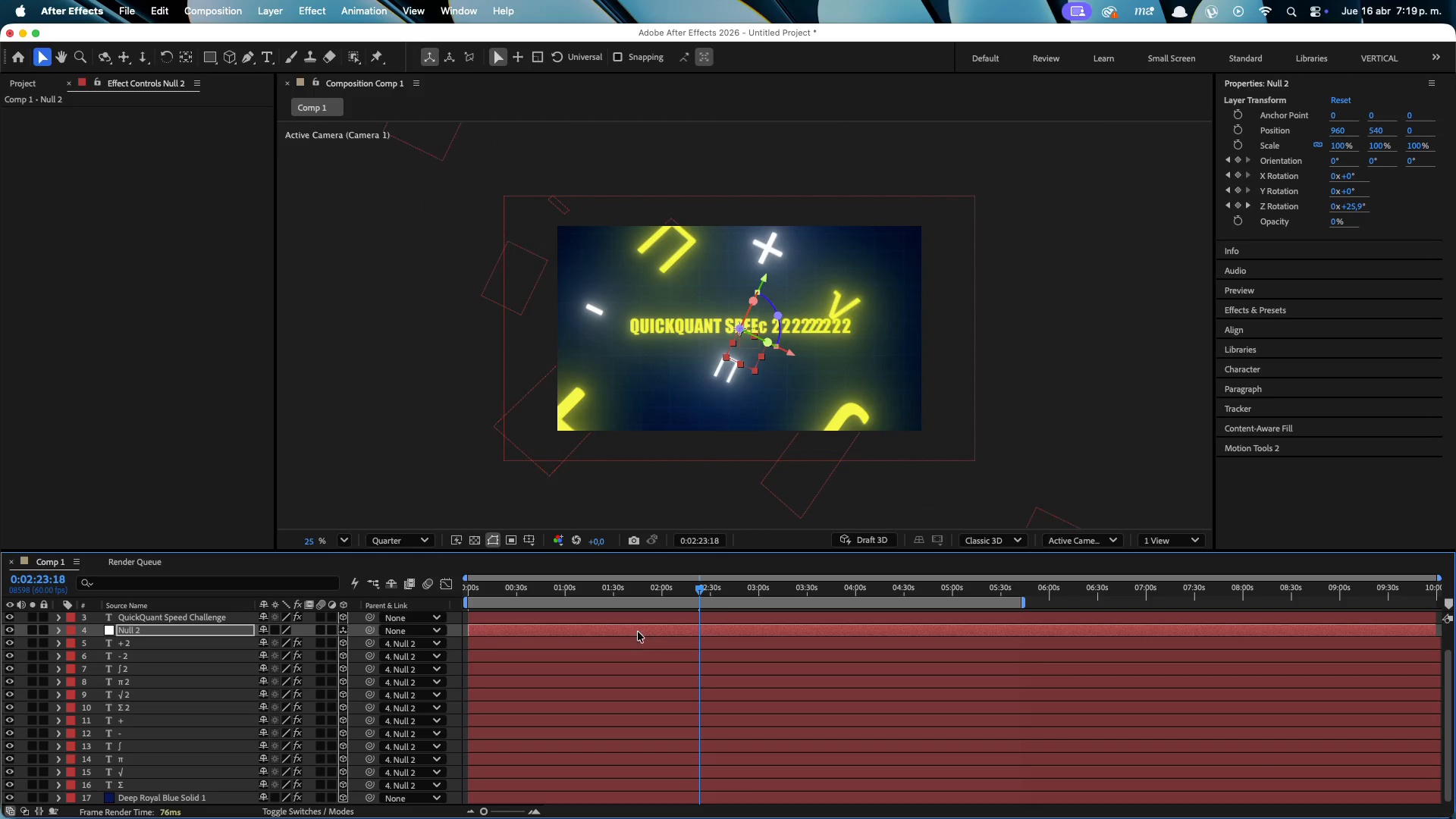 
left_click([640, 622])
 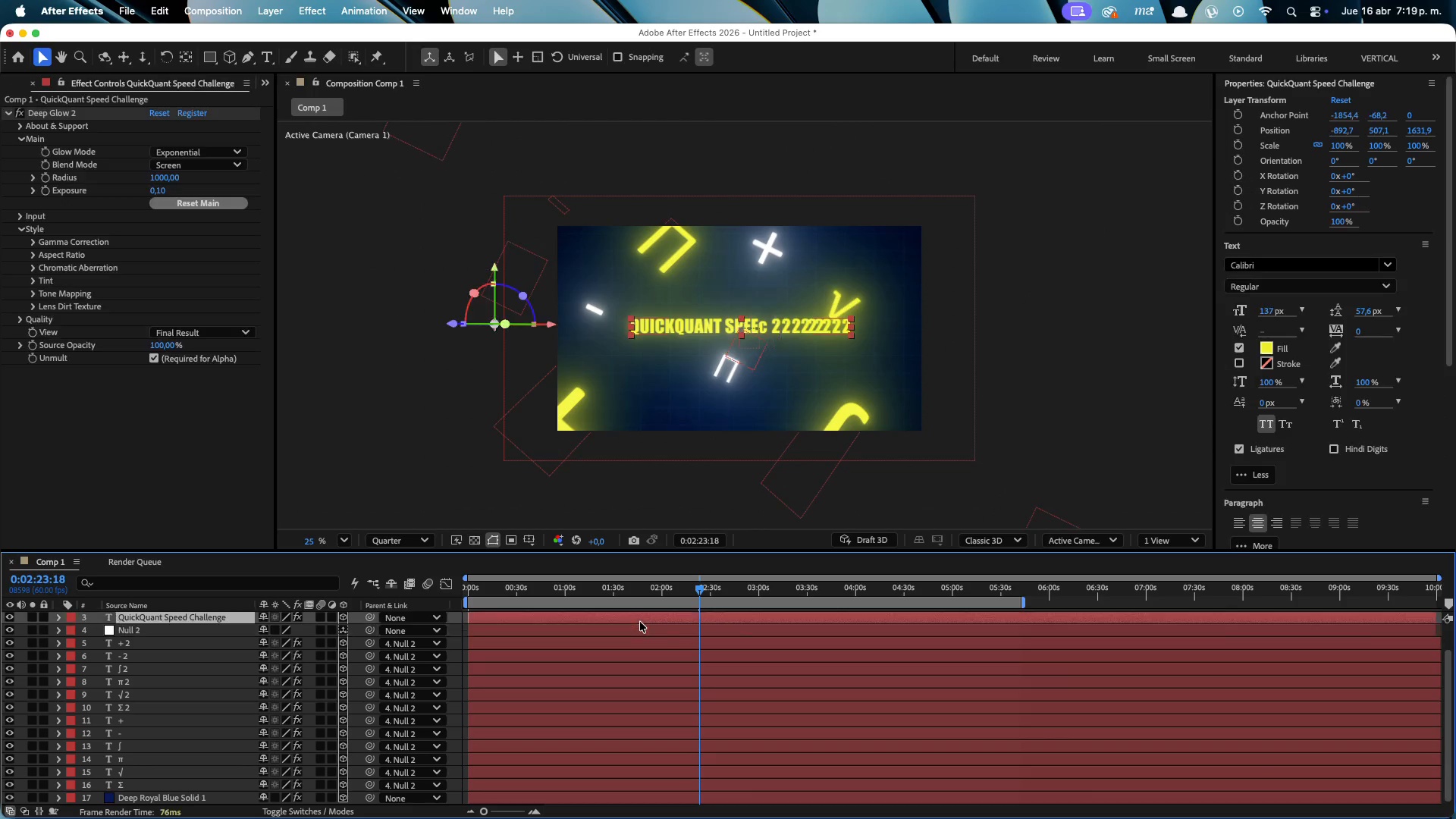 
key(U)
 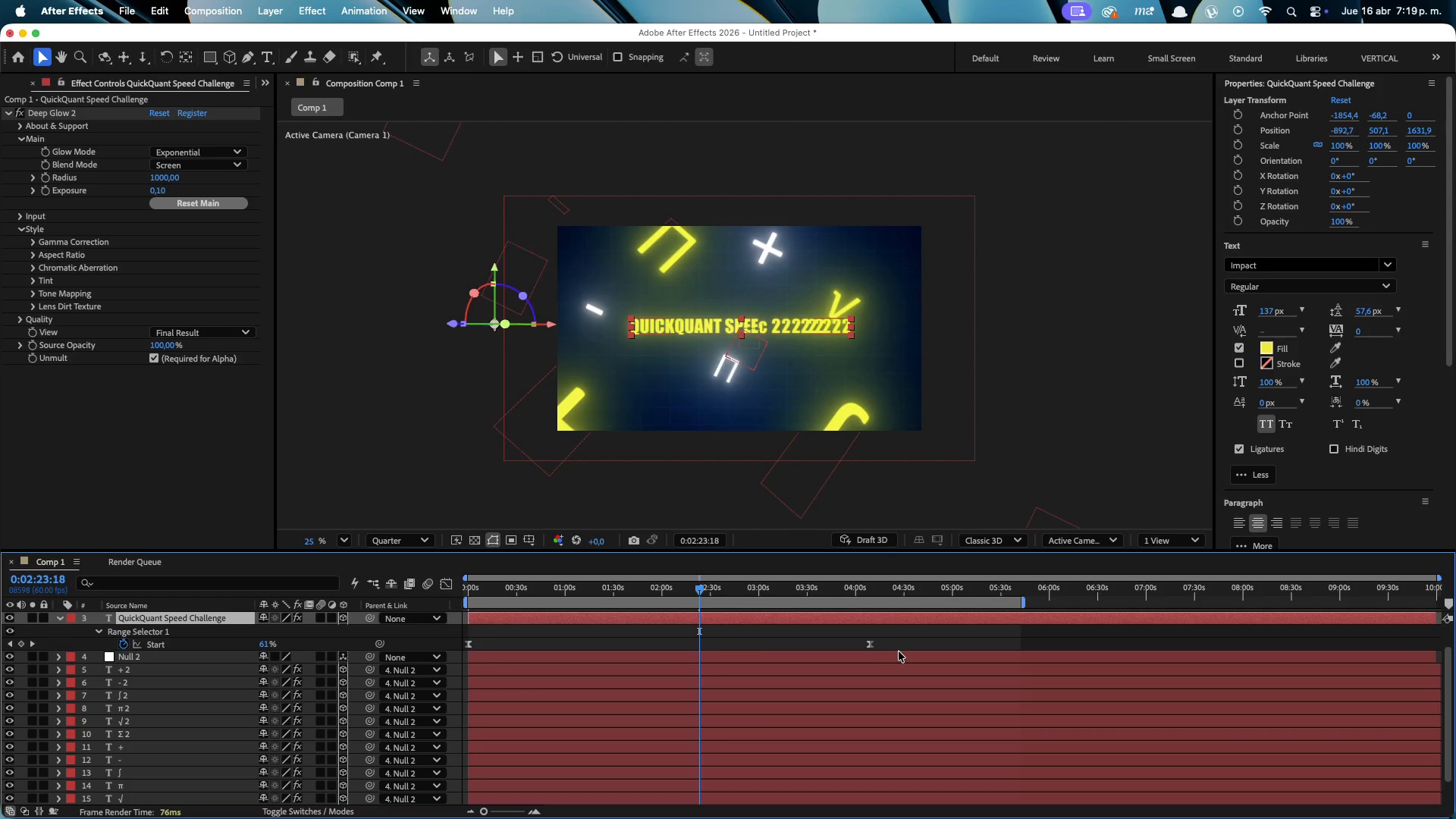 
left_click_drag(start_coordinate=[903, 642], to_coordinate=[281, 663])
 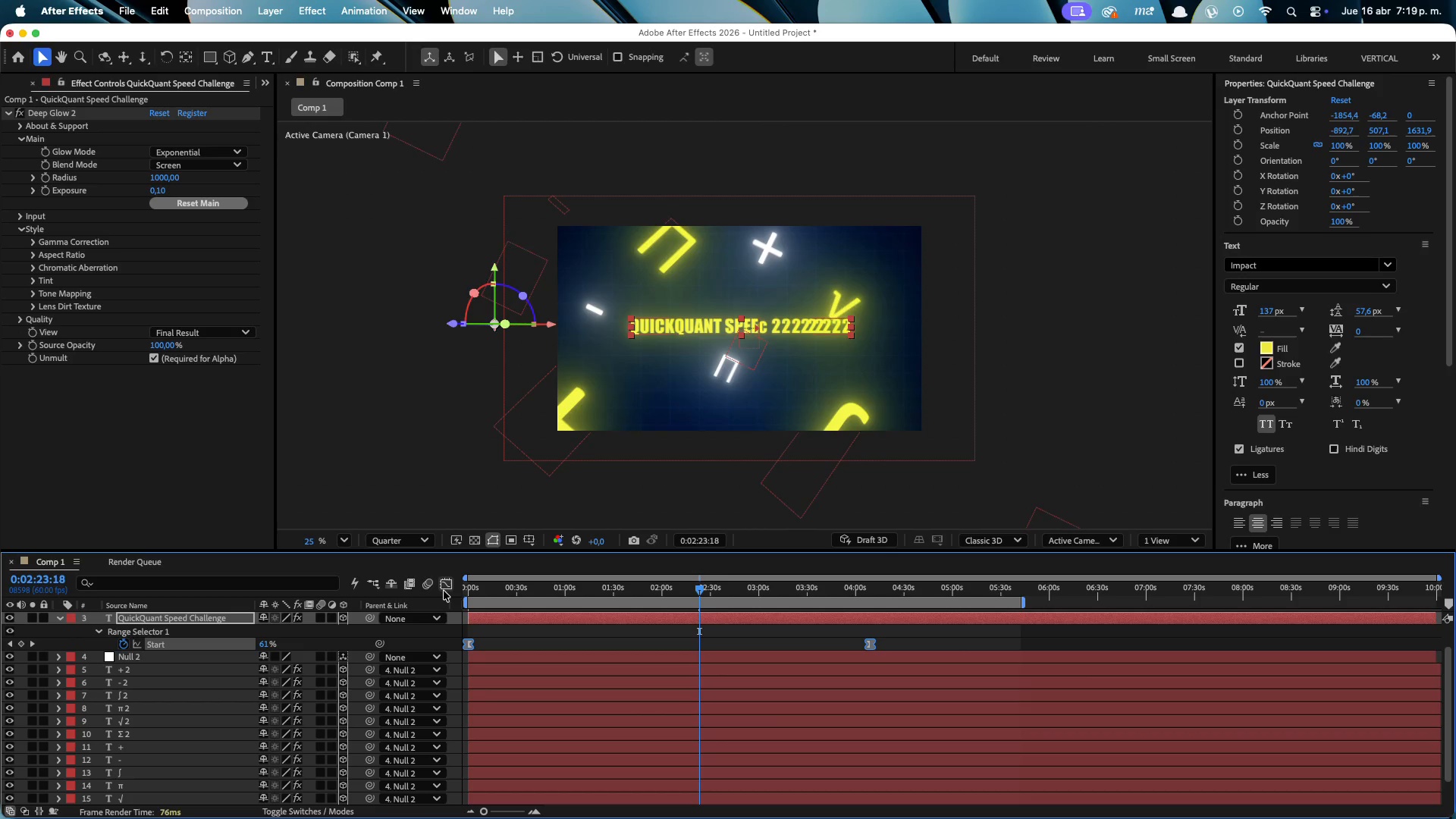 
left_click([452, 585])
 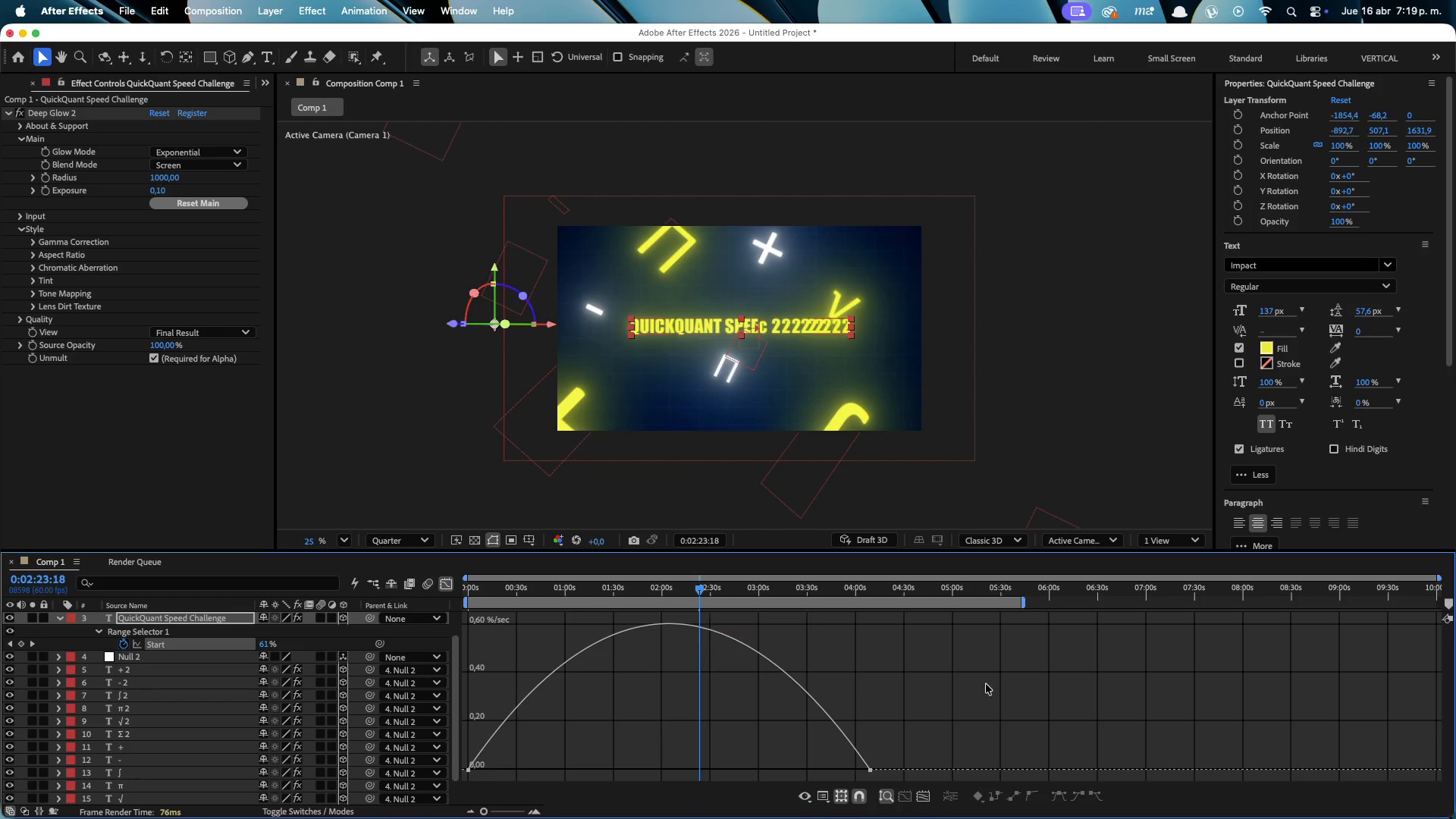 
left_click_drag(start_coordinate=[1048, 701], to_coordinate=[818, 808])
 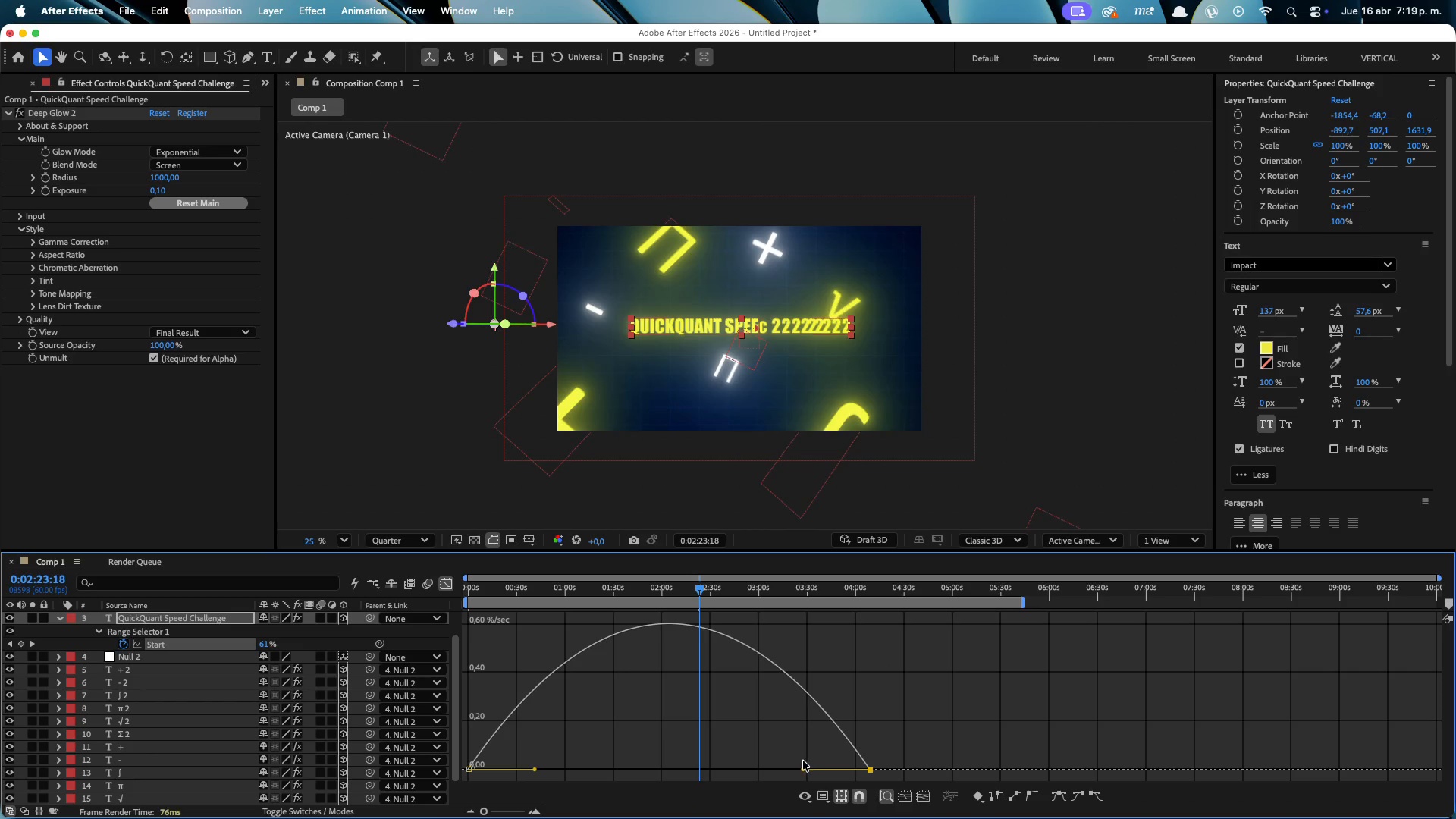 
left_click_drag(start_coordinate=[805, 768], to_coordinate=[717, 774])
 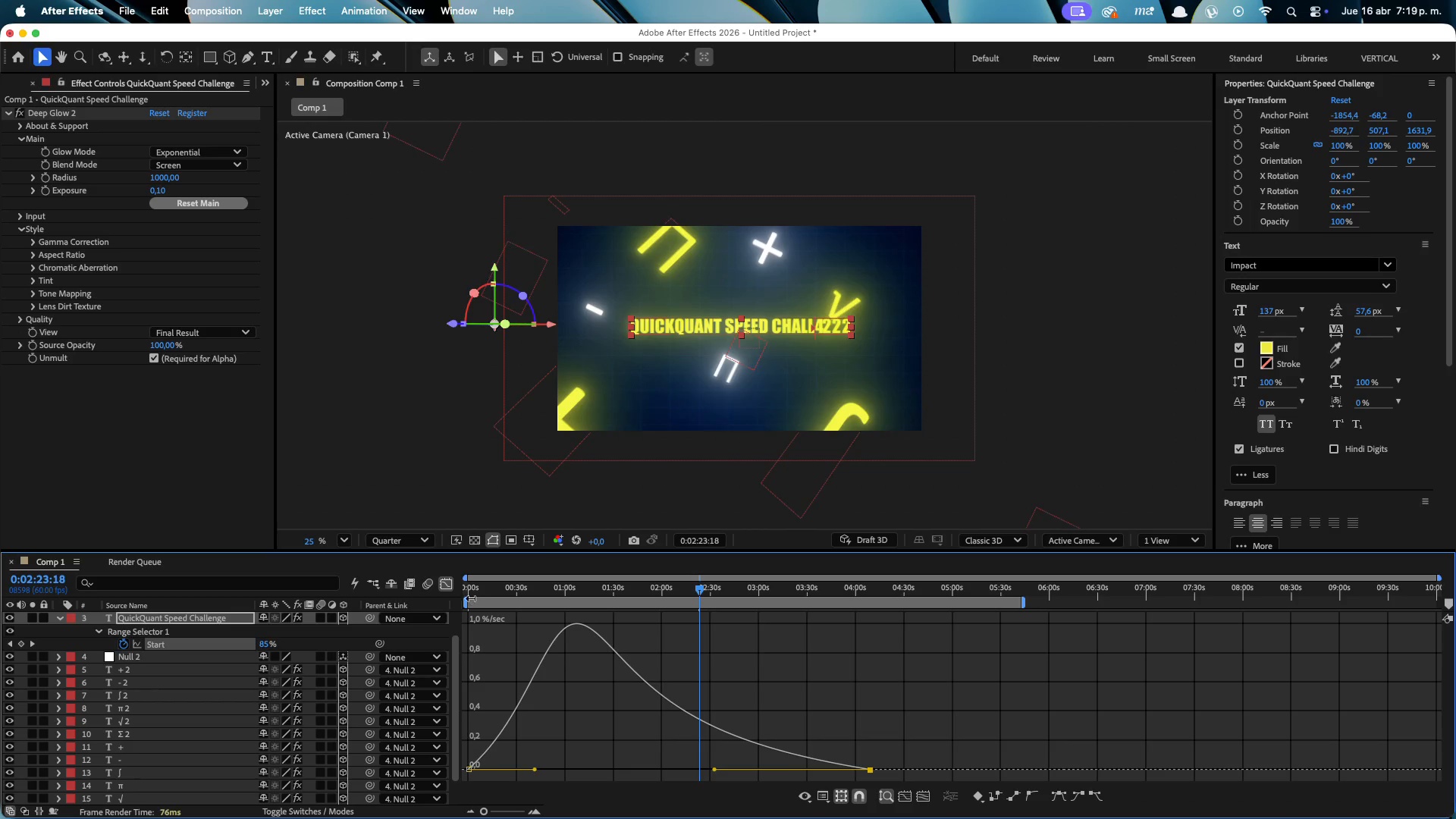 
left_click([448, 585])
 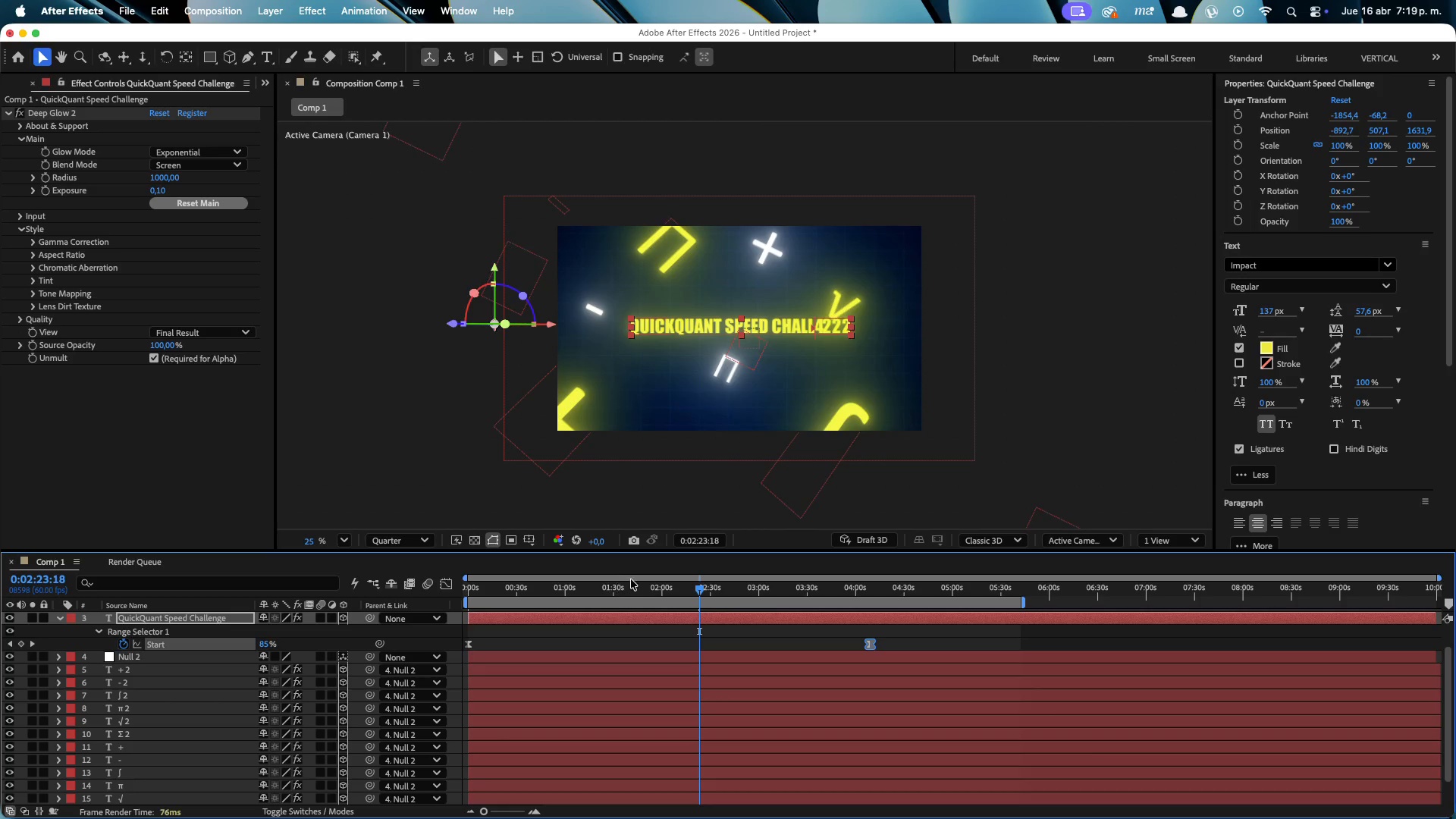 
left_click_drag(start_coordinate=[625, 582], to_coordinate=[408, 596])
 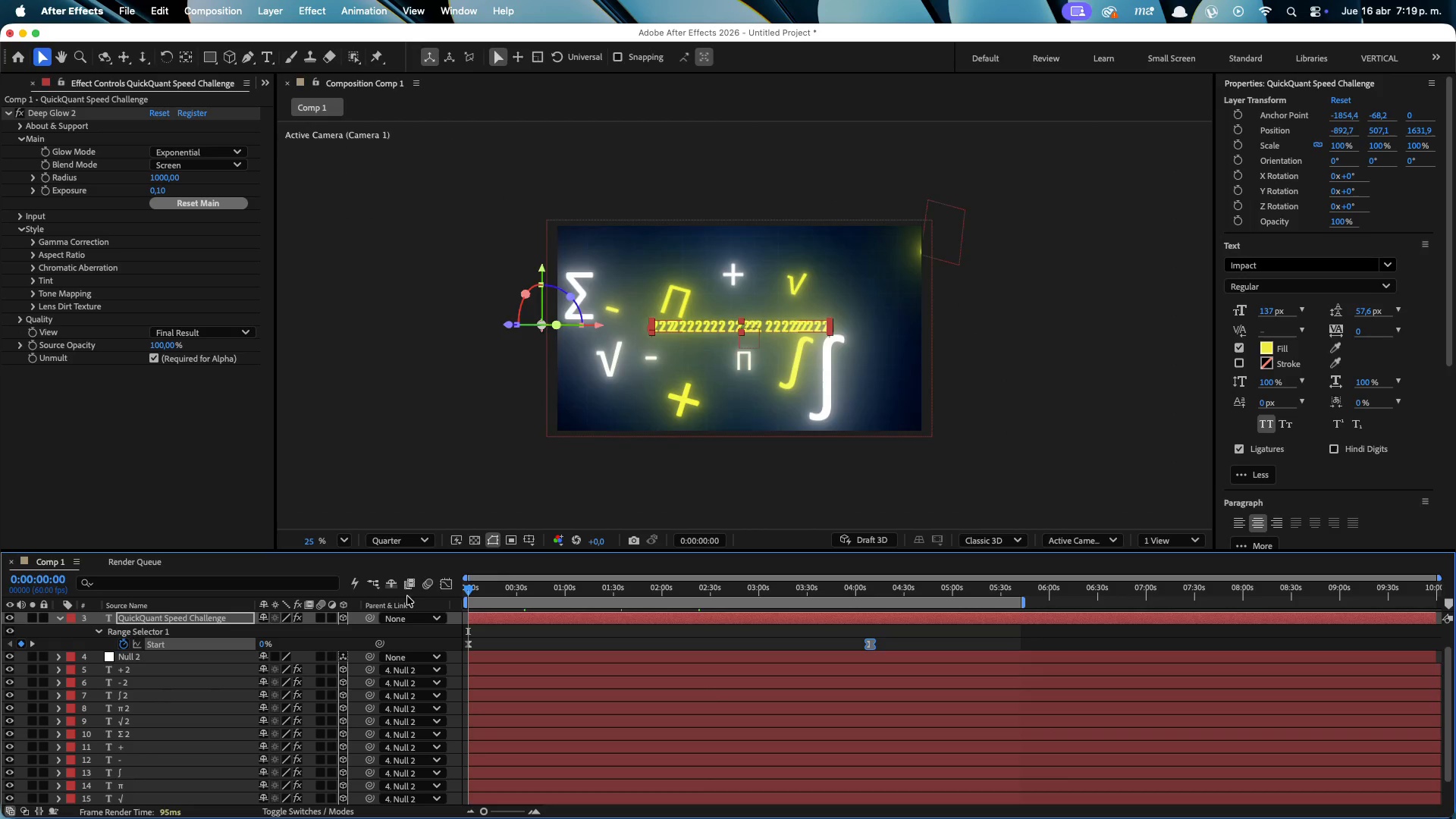 
key(Space)
 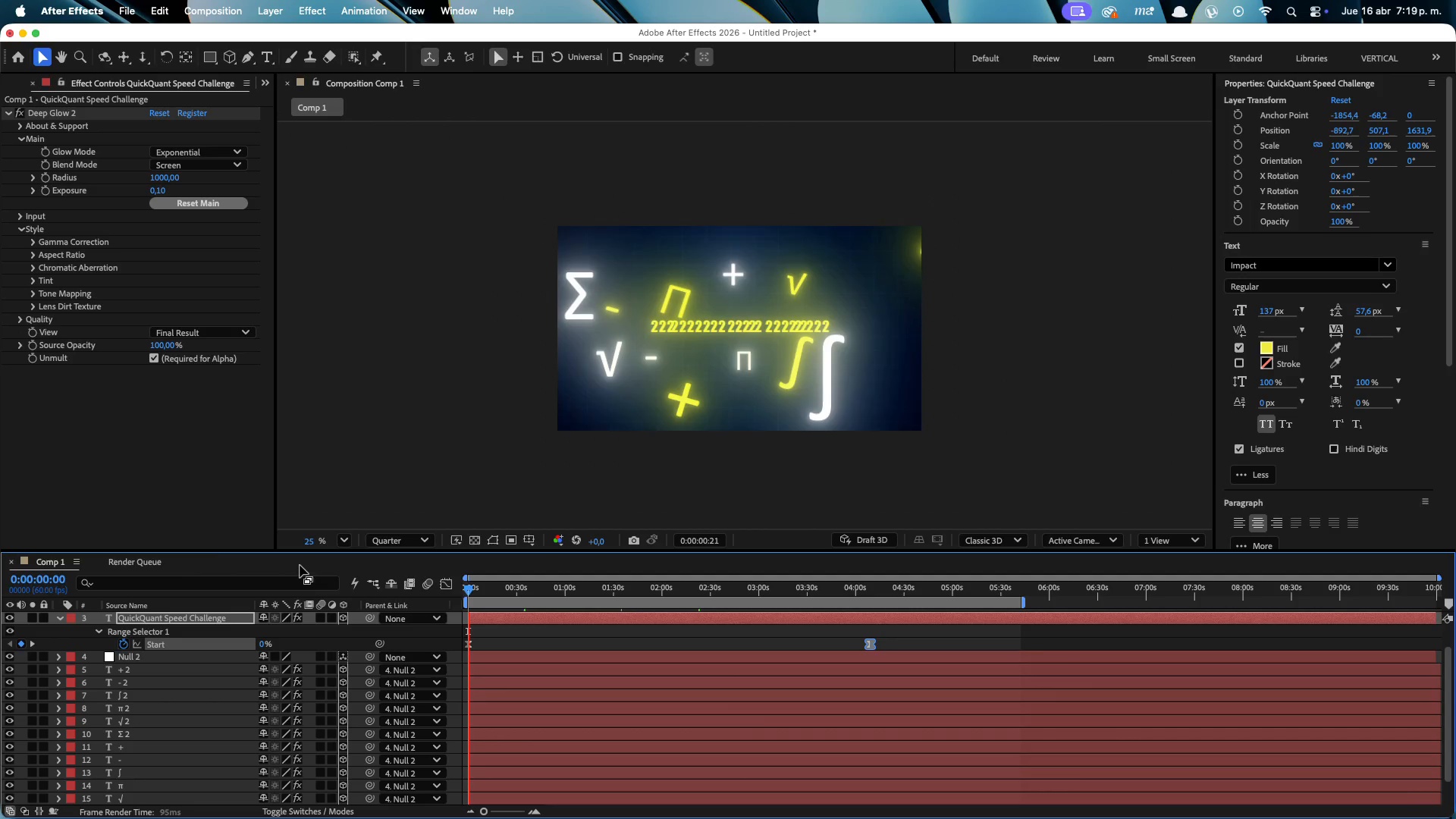 
key(Space)
 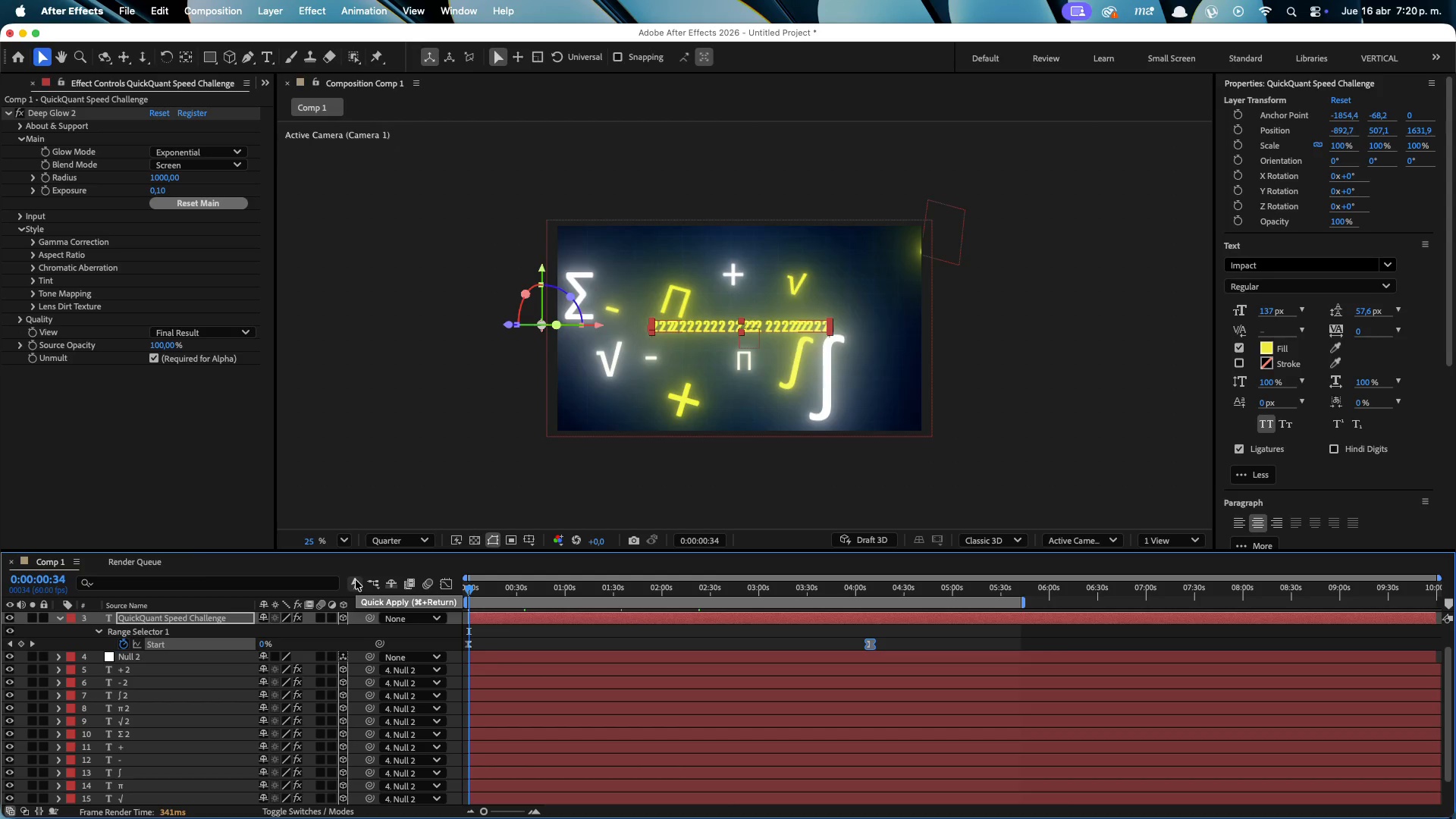 
left_click([150, 560])
 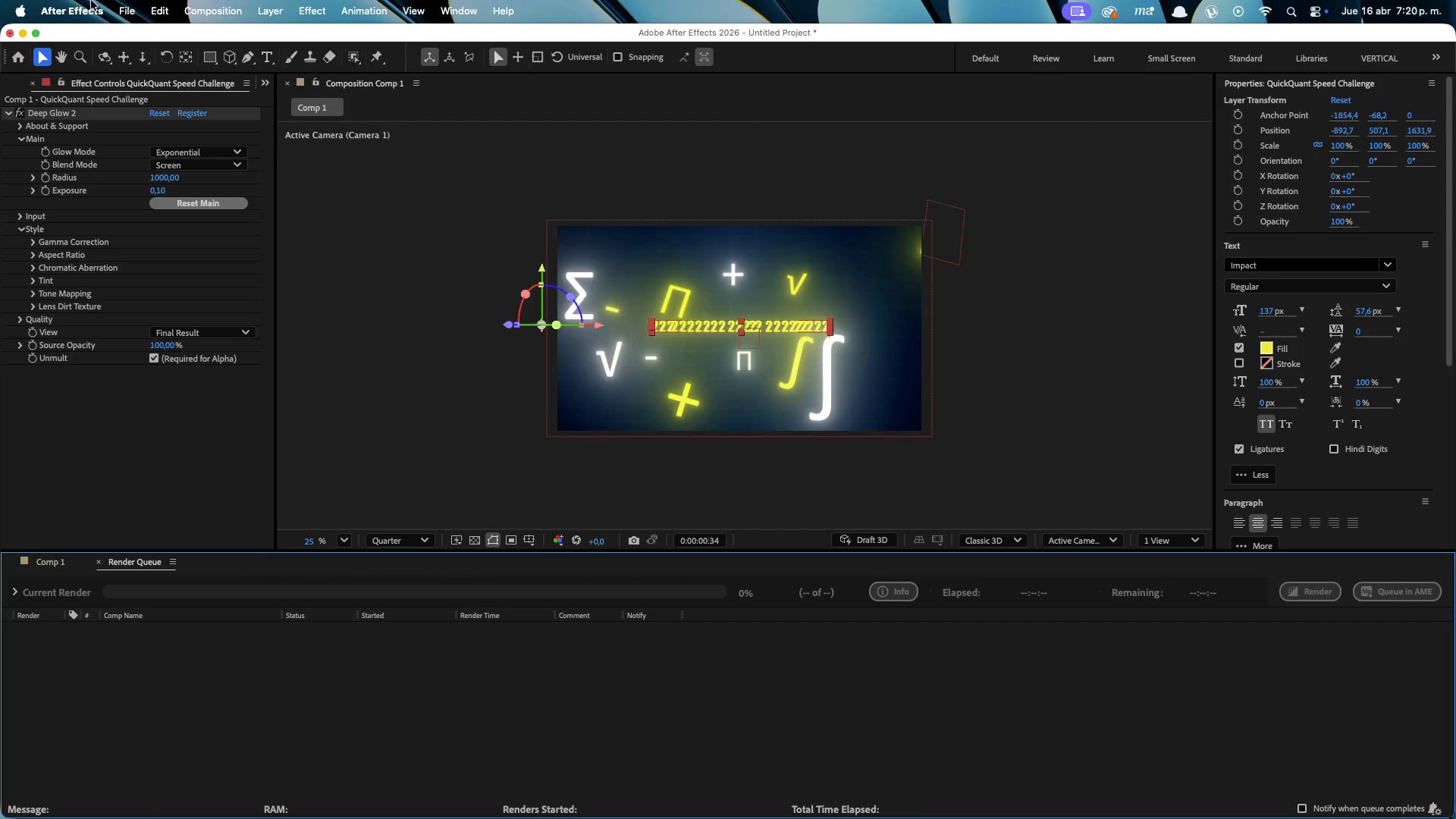 
left_click([120, 0])
 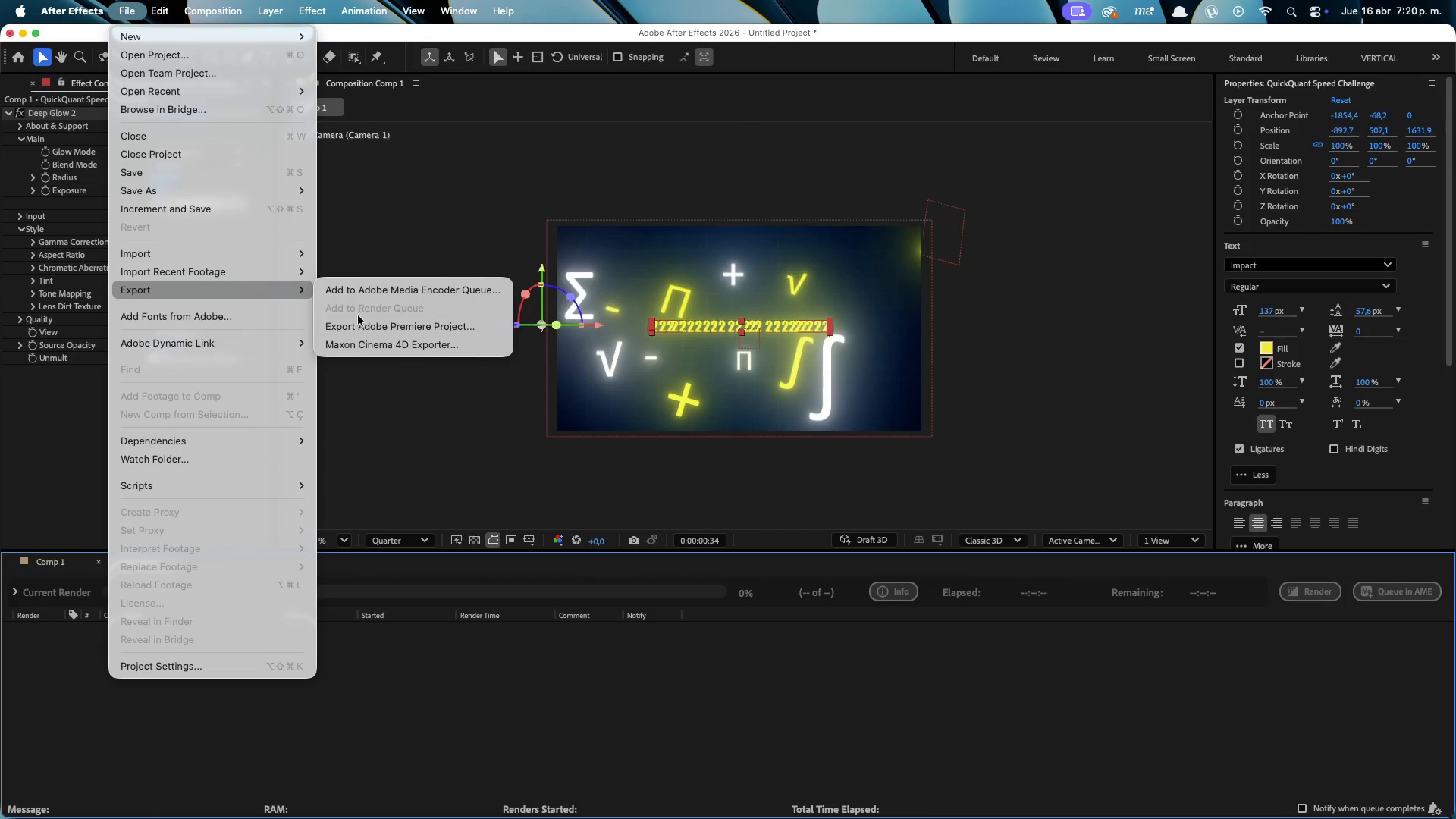 
left_click_drag(start_coordinate=[390, 695], to_coordinate=[391, 699])
 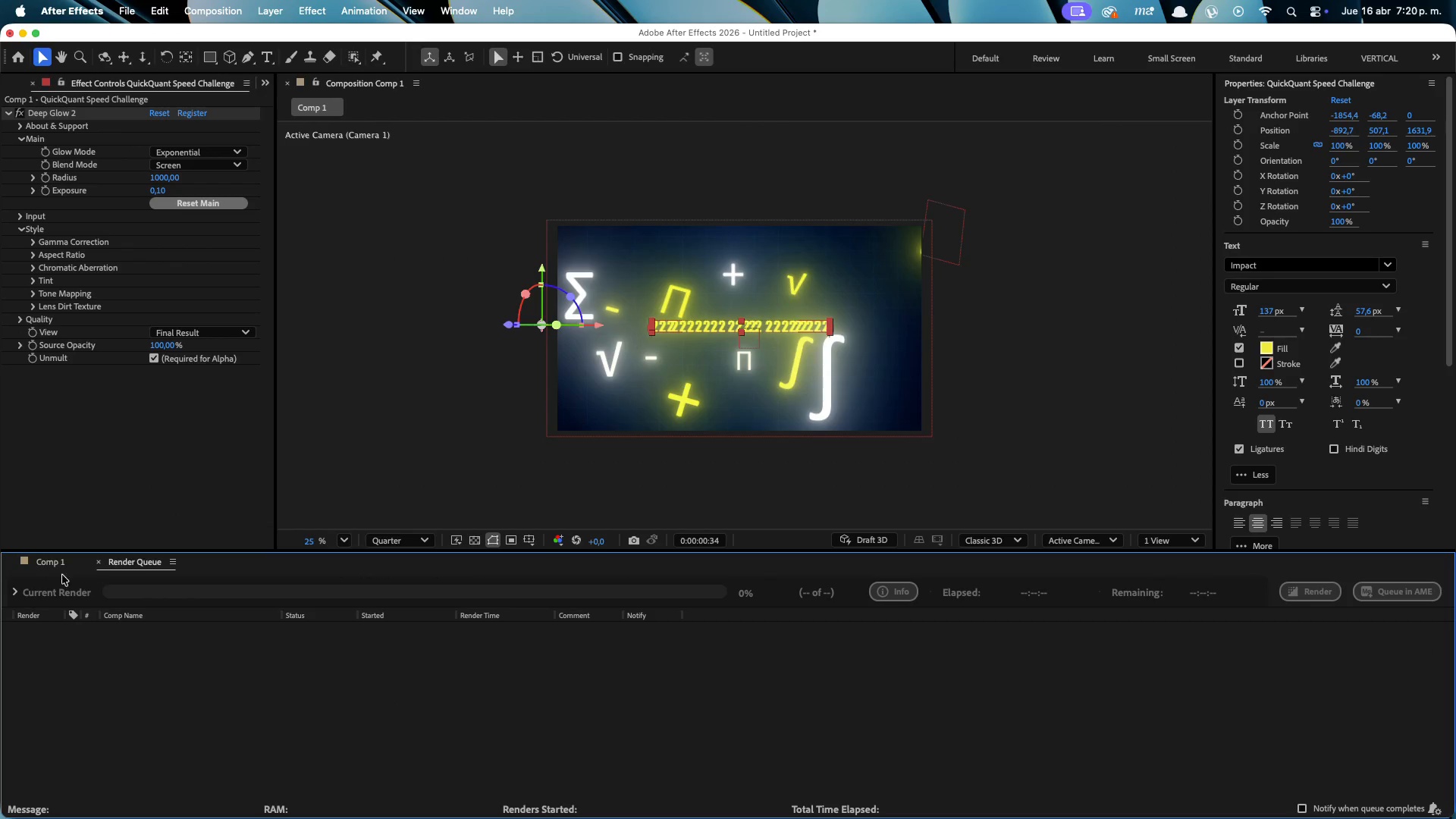 
left_click([32, 567])
 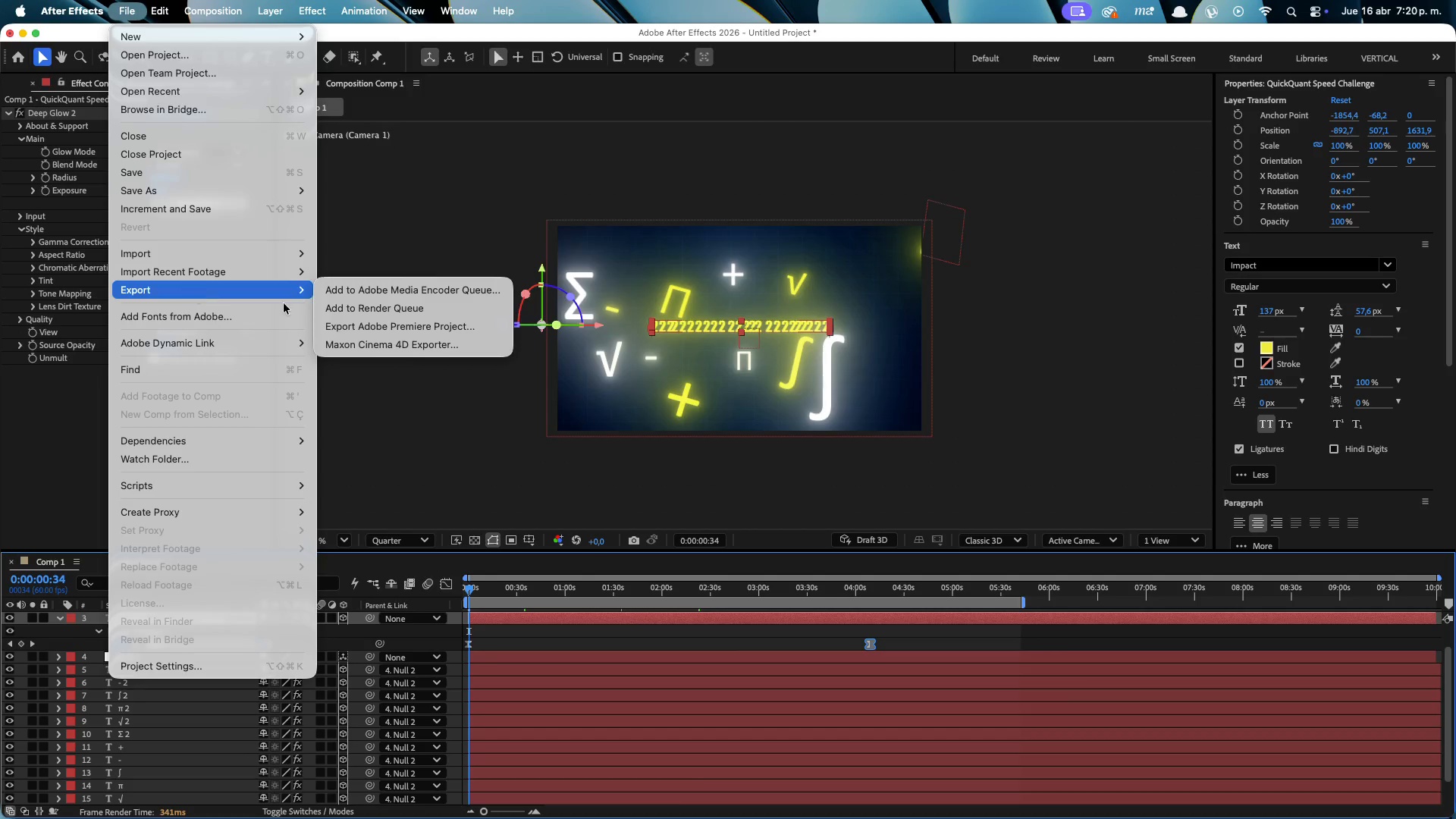 
left_click([398, 307])
 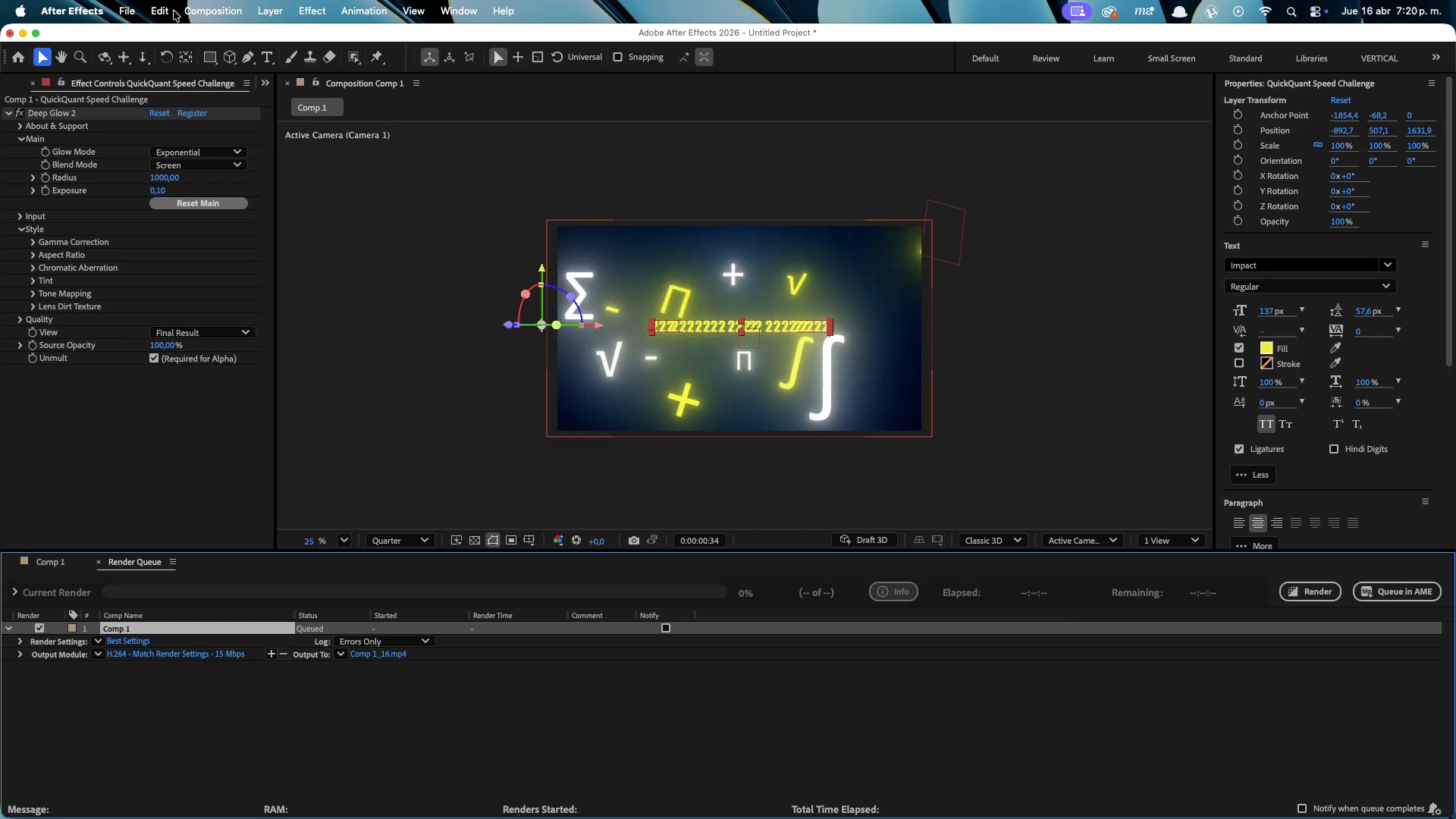 
left_click([48, 558])
 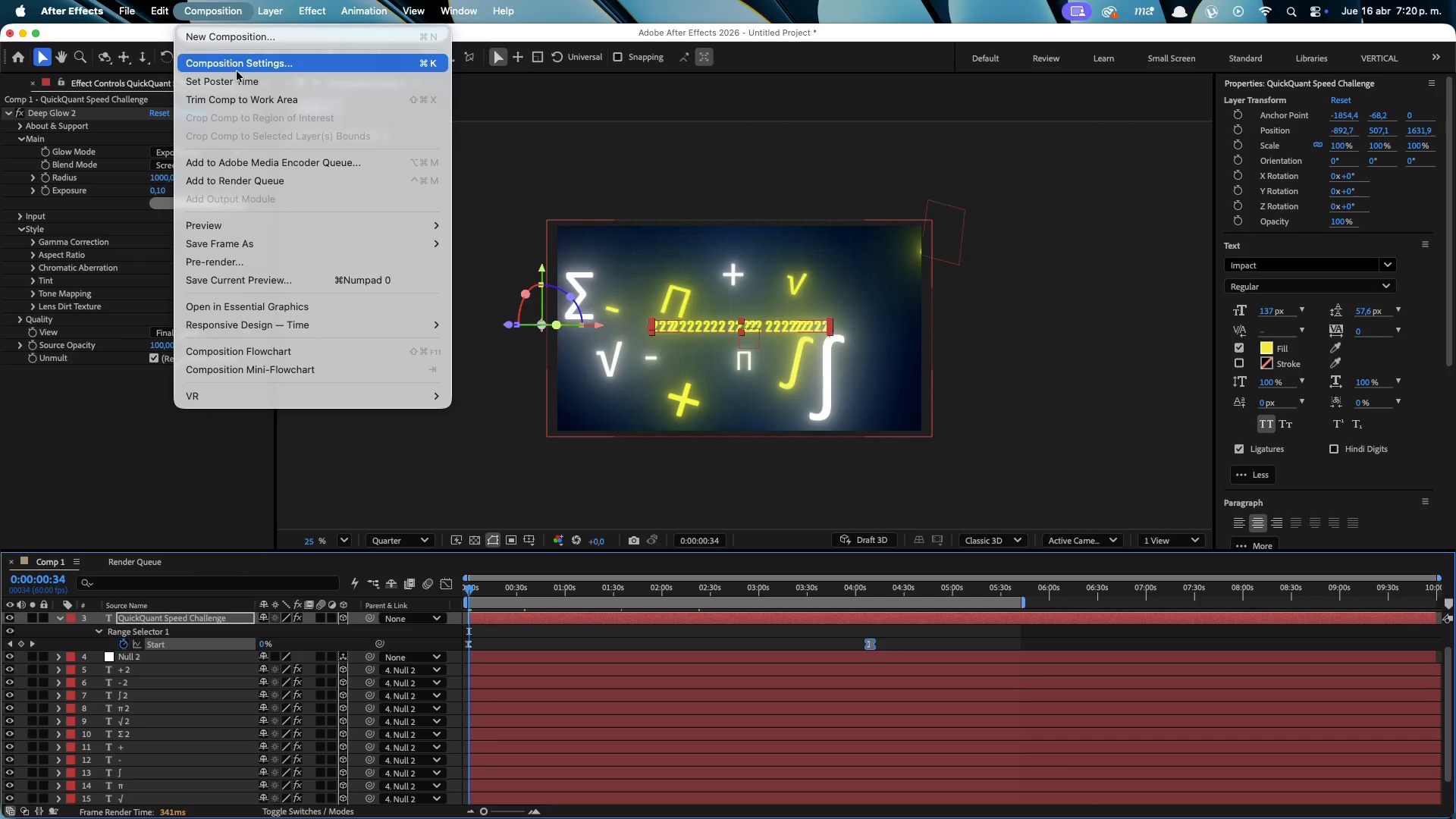 
left_click([243, 63])
 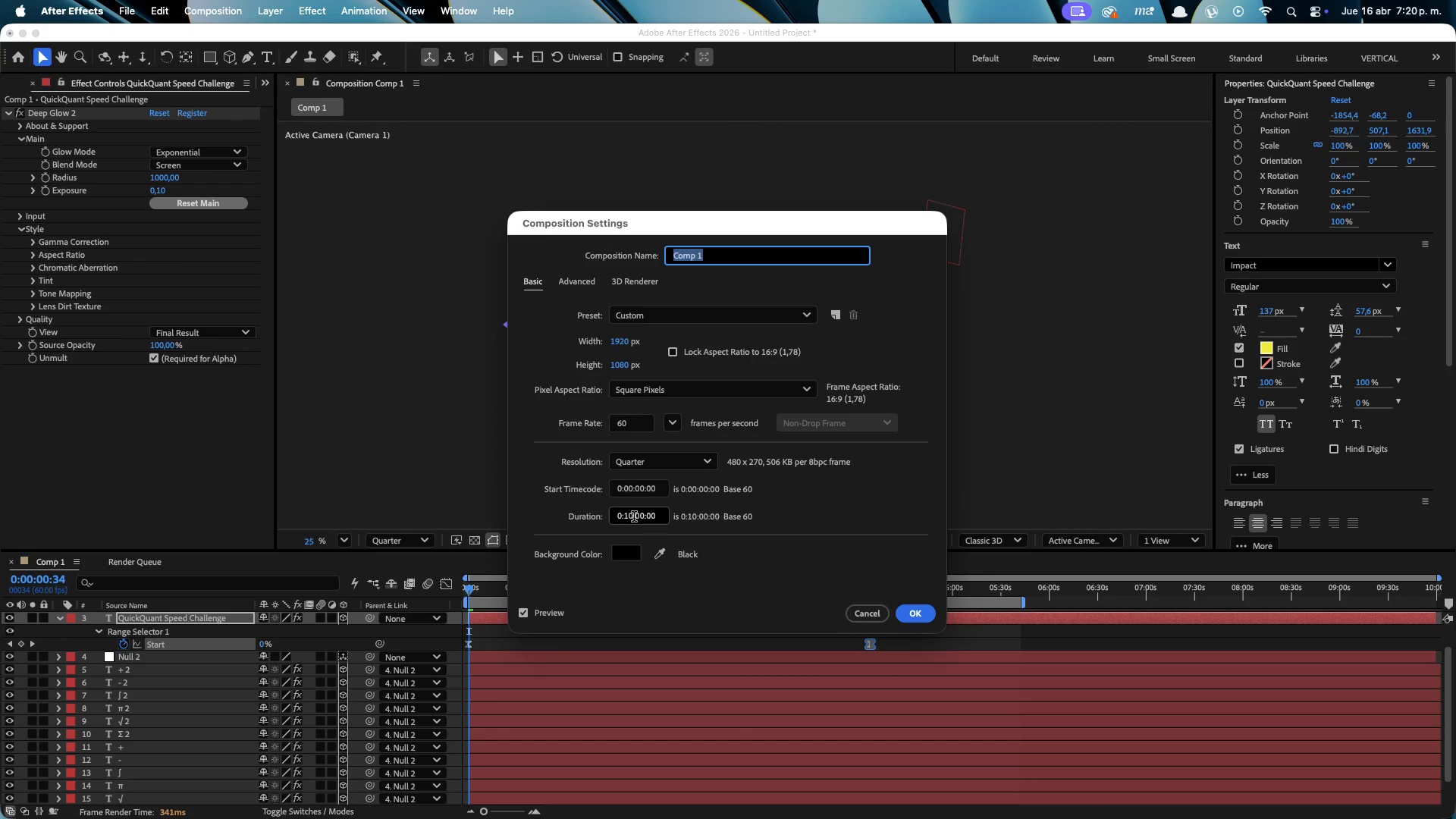 
wait(5.29)
 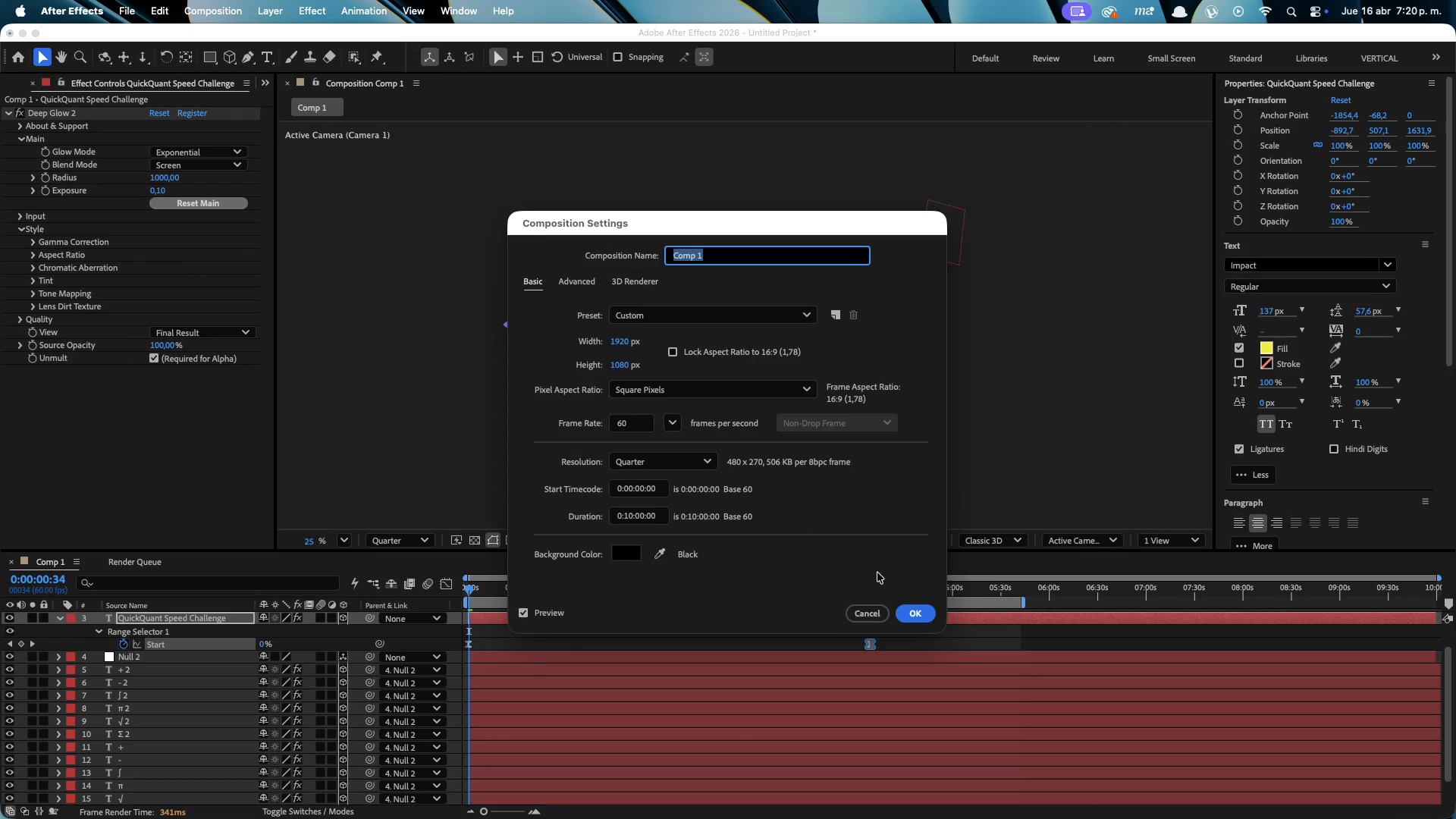 
key(ArrowLeft)
 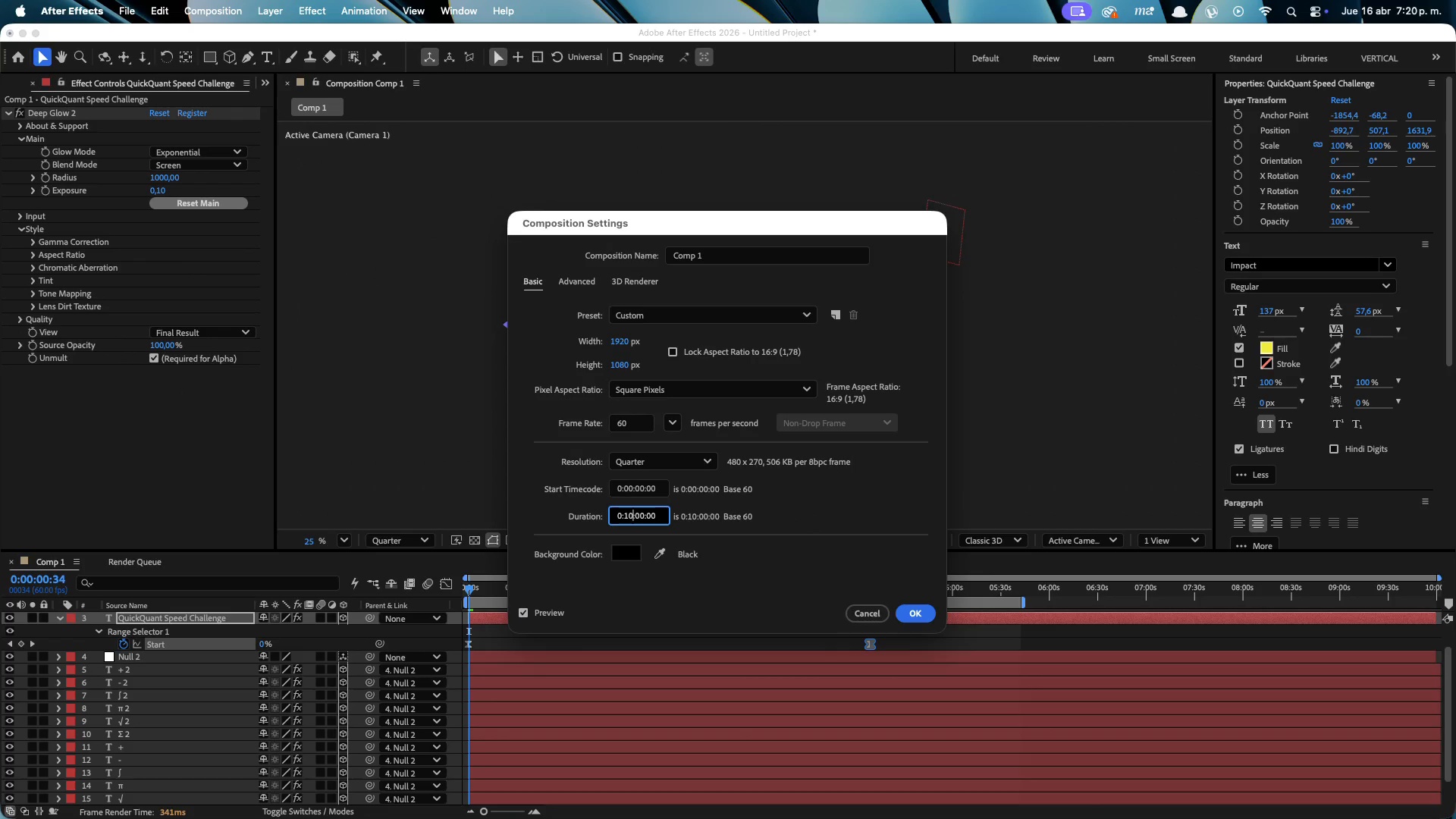 
key(Backspace)
 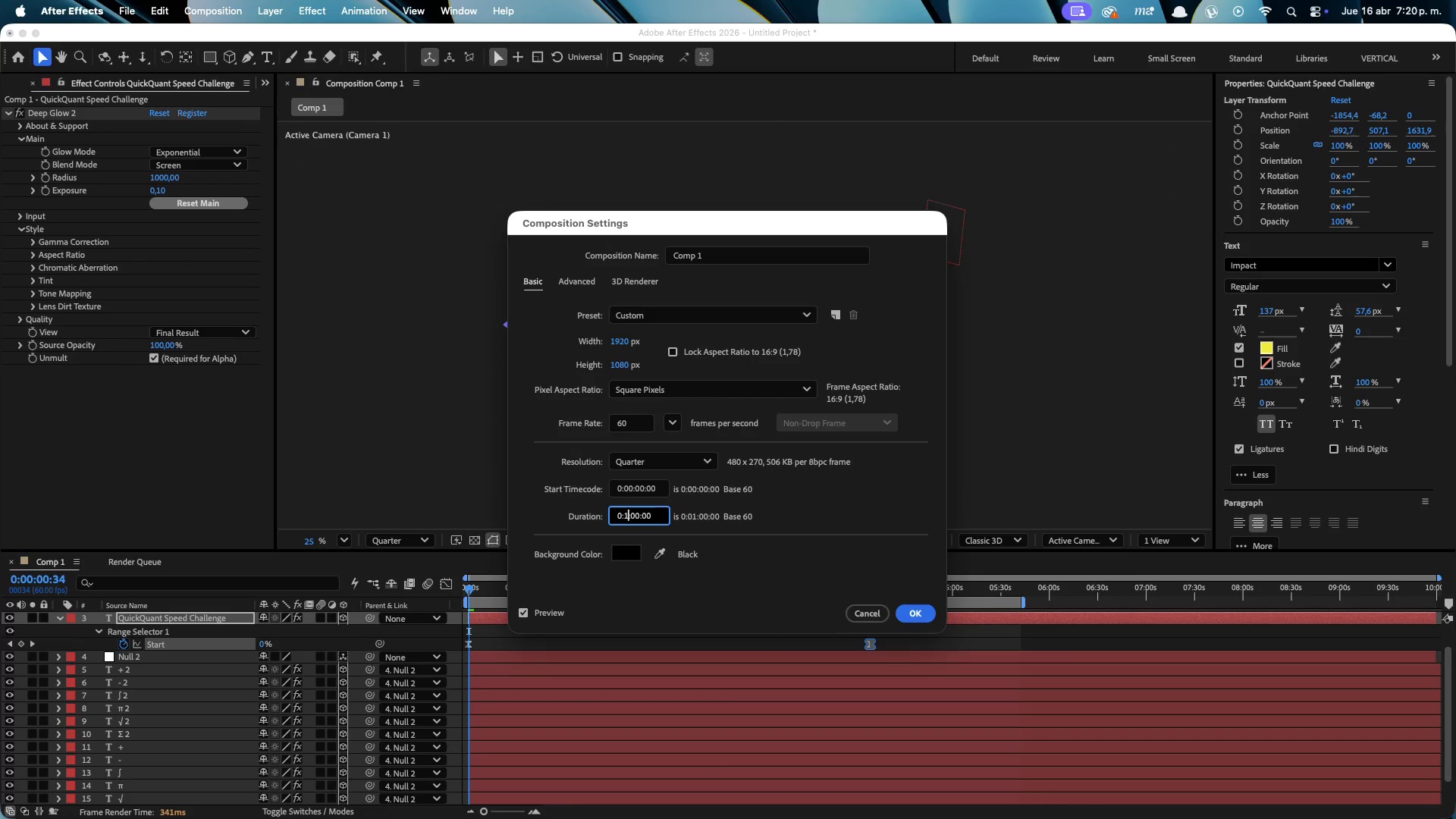 
key(Backspace)
 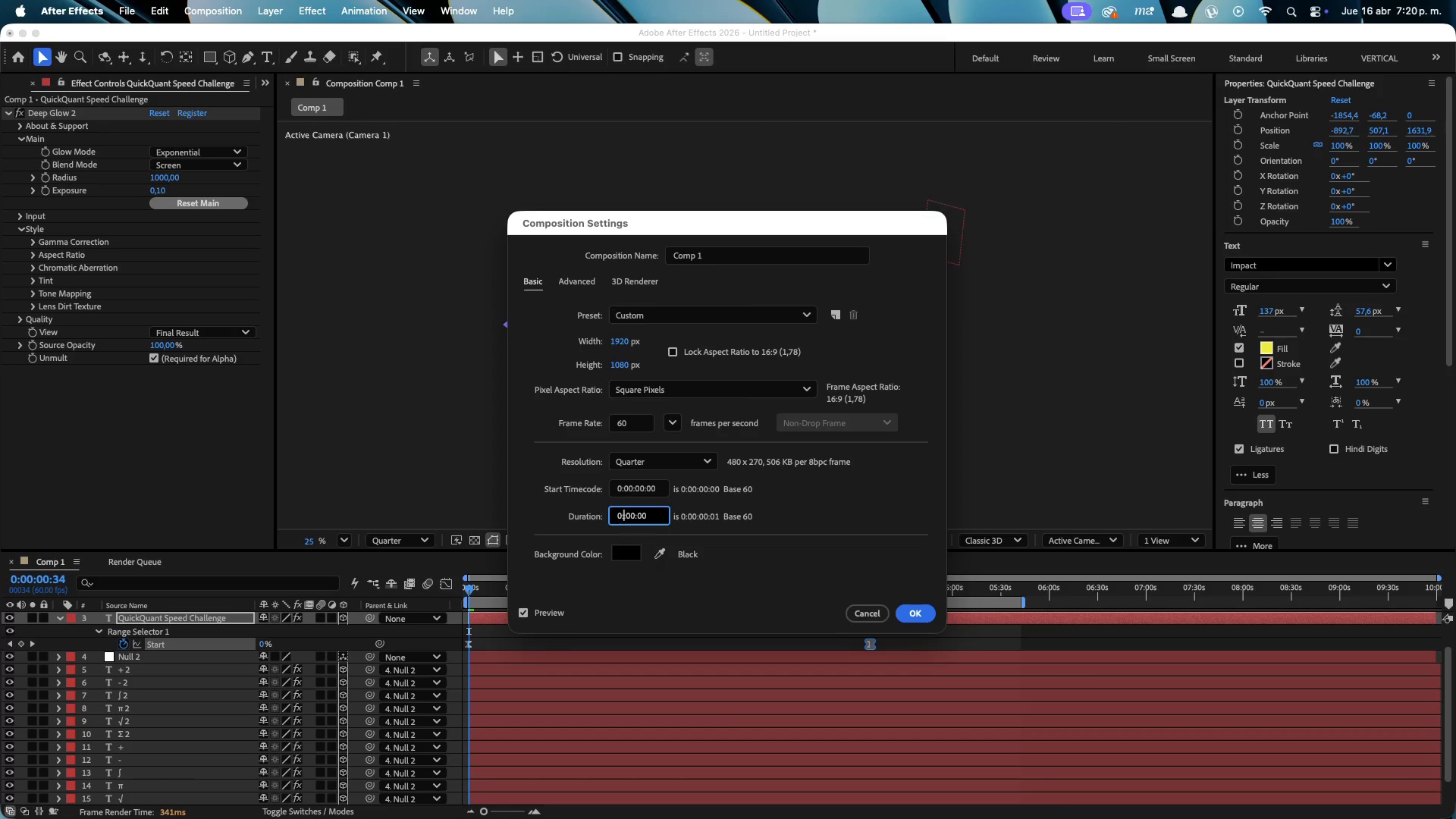 
key(6)
 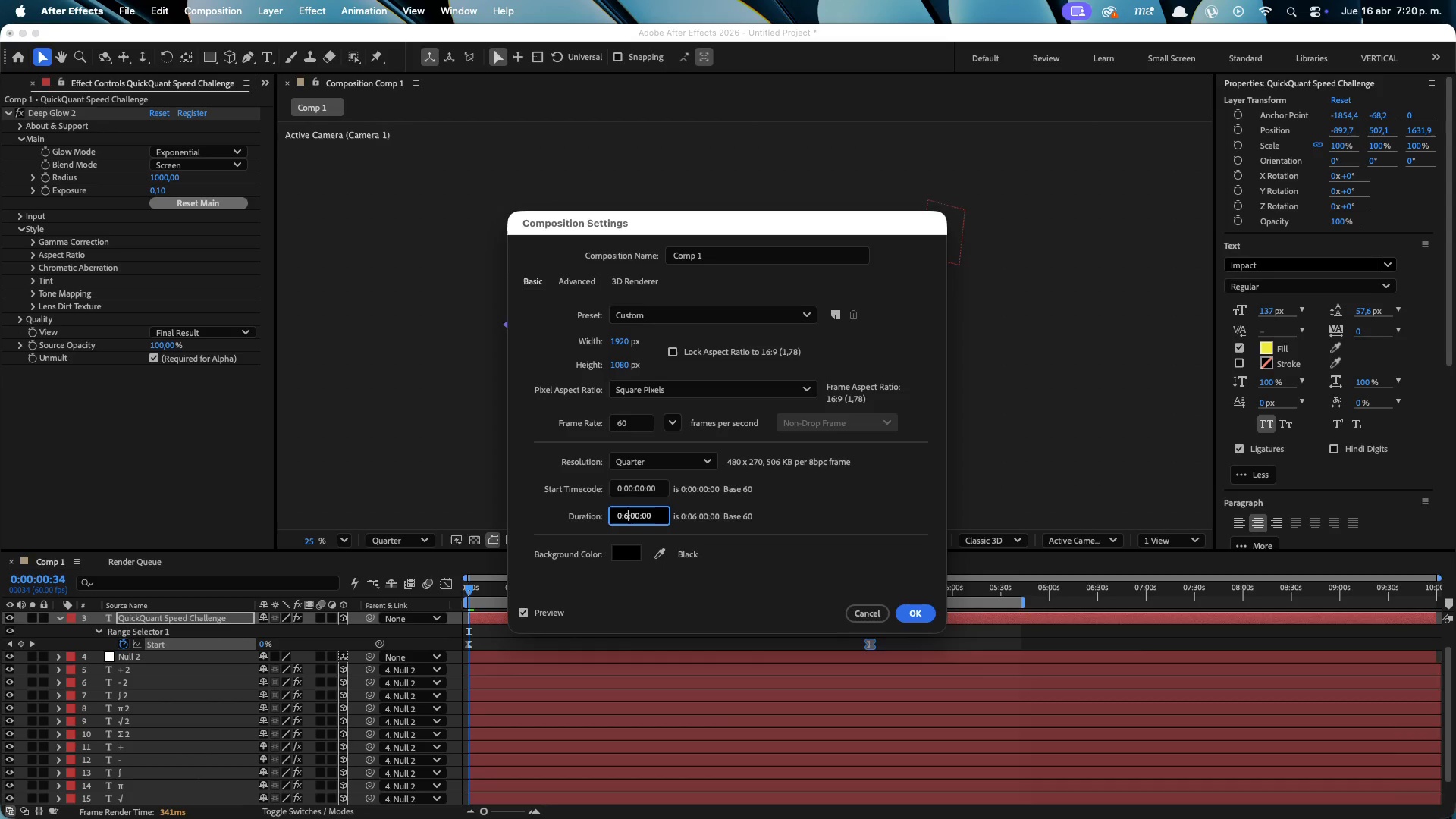 
key(Enter)
 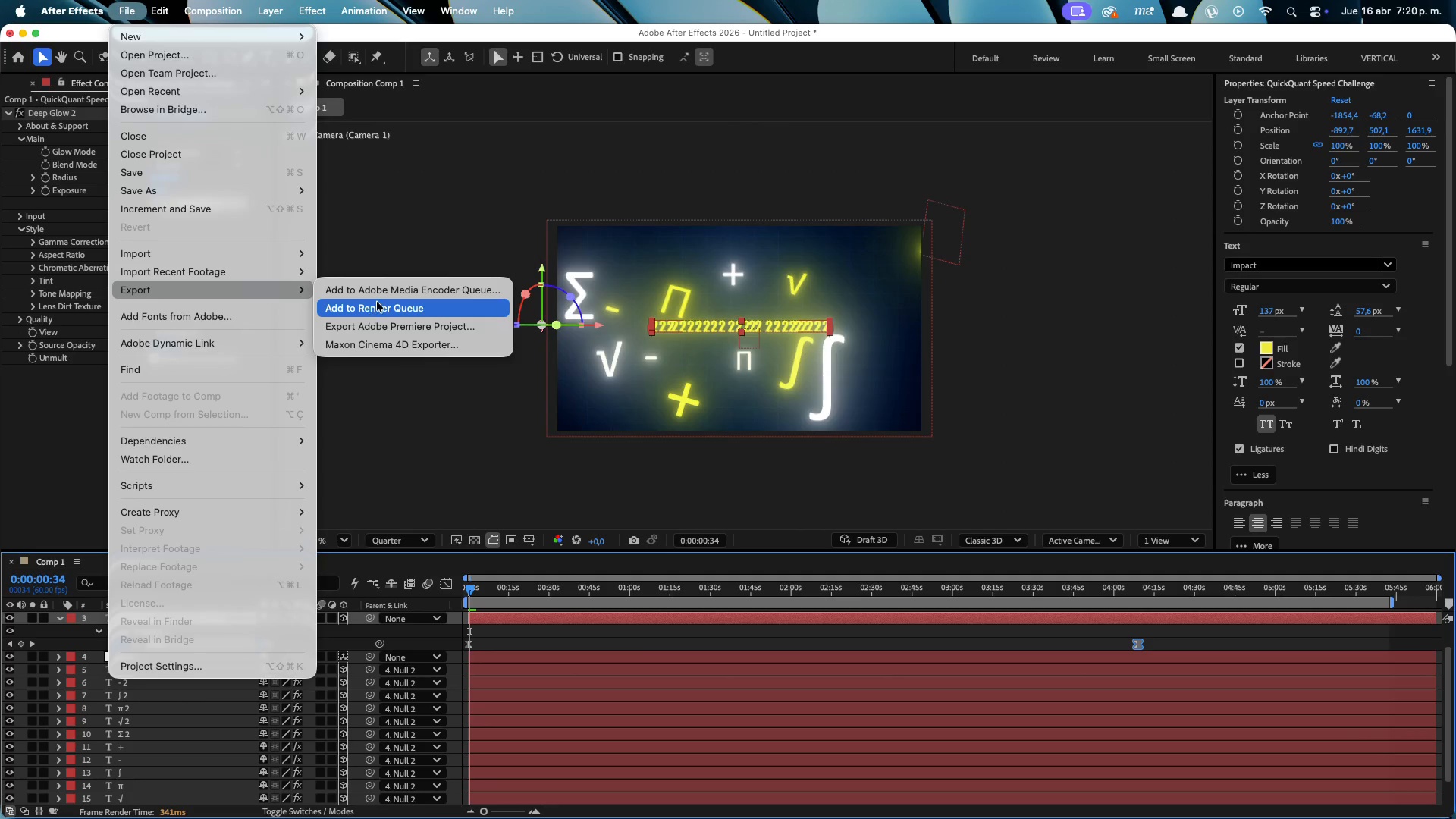 
wait(5.5)
 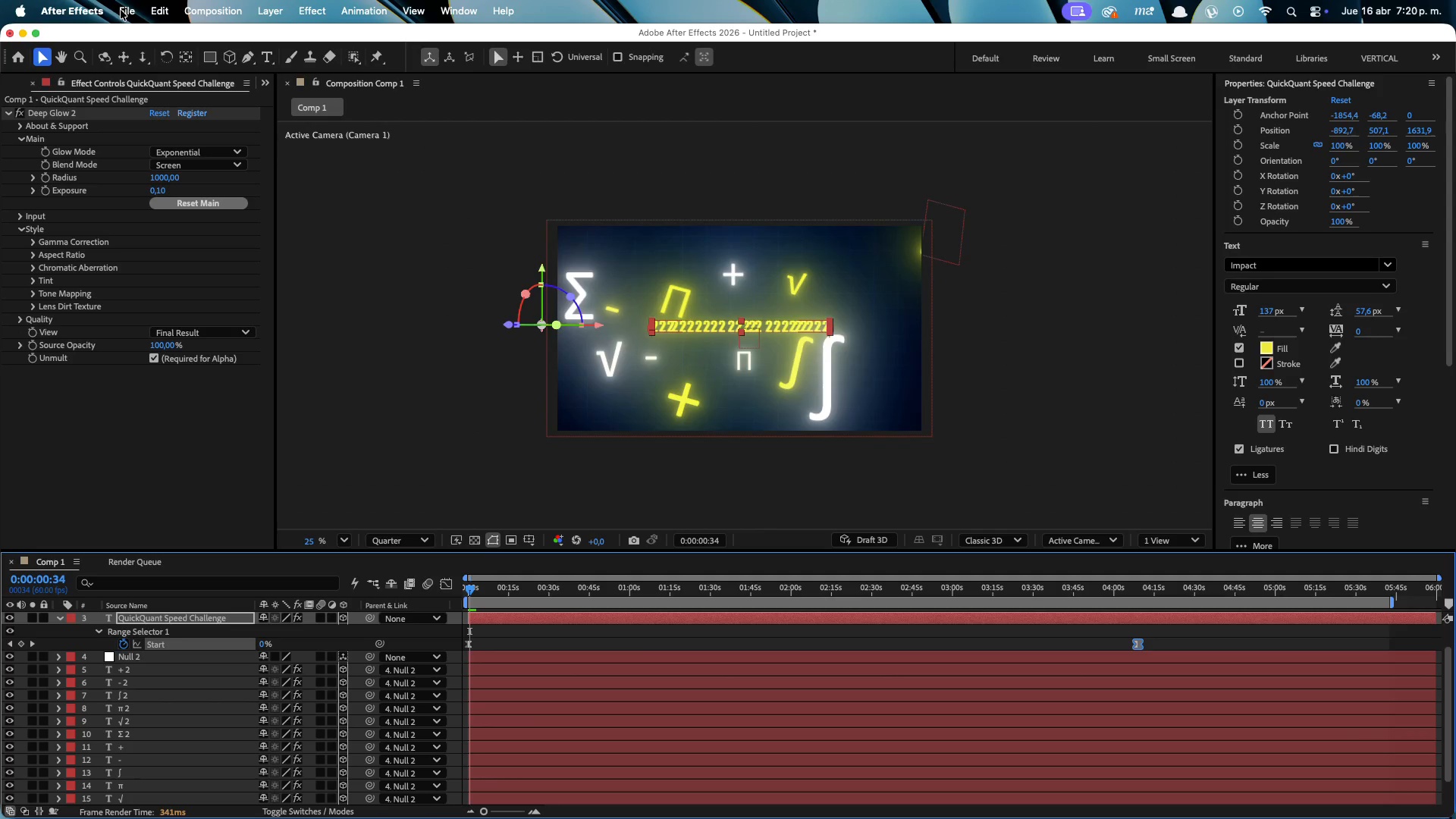 
left_click([1301, 588])
 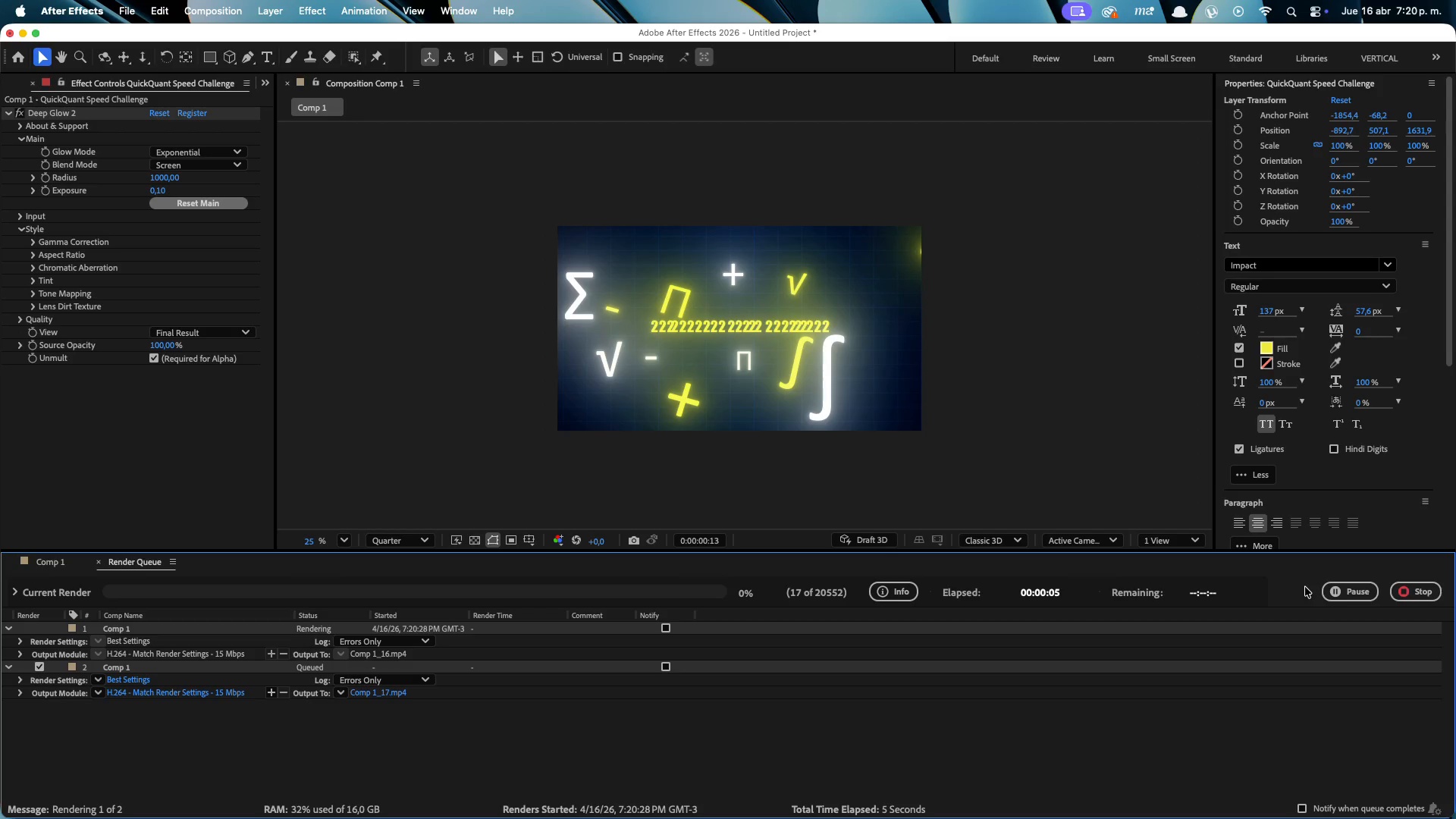 
wait(11.6)
 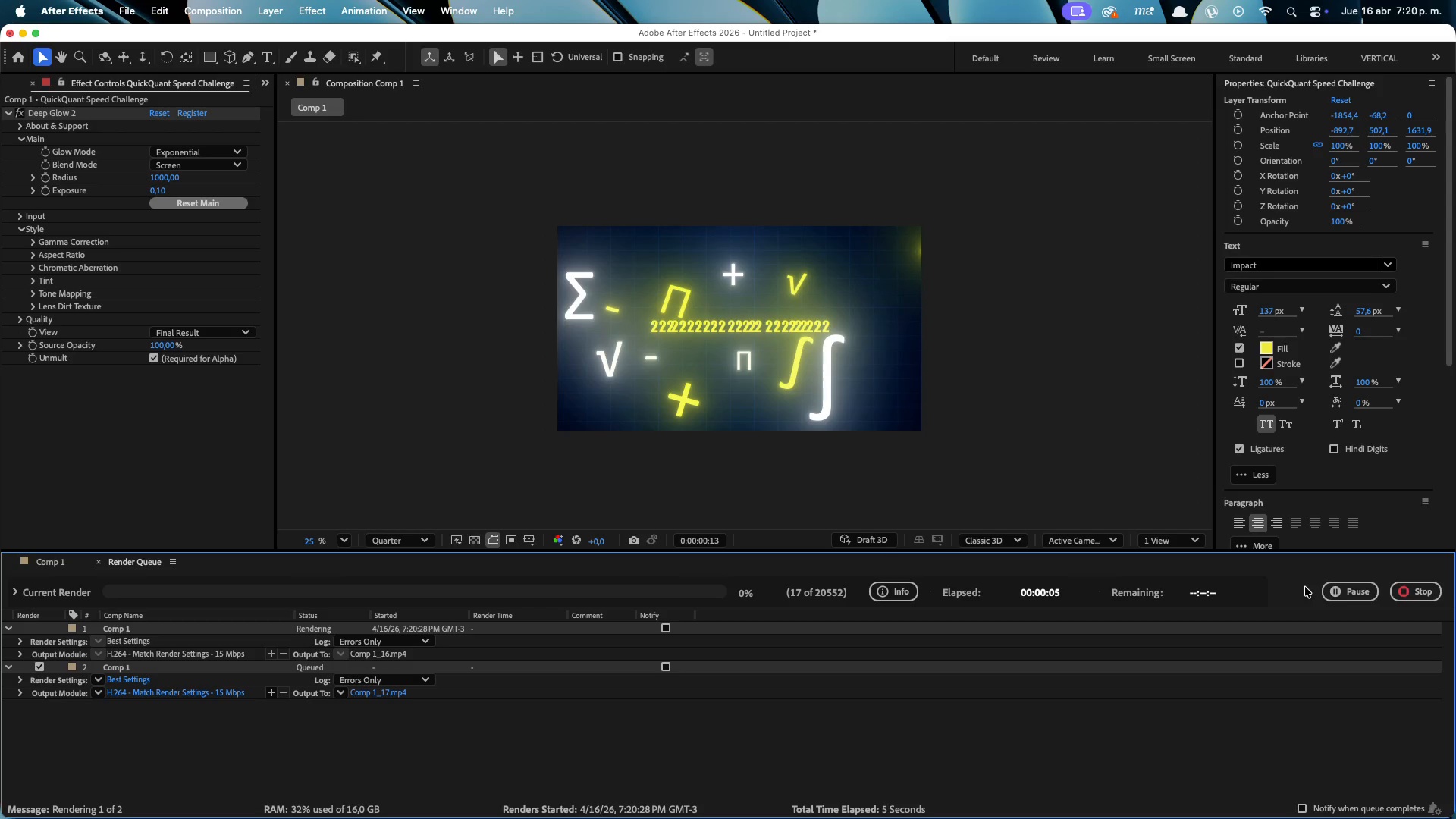 
left_click([1398, 592])
 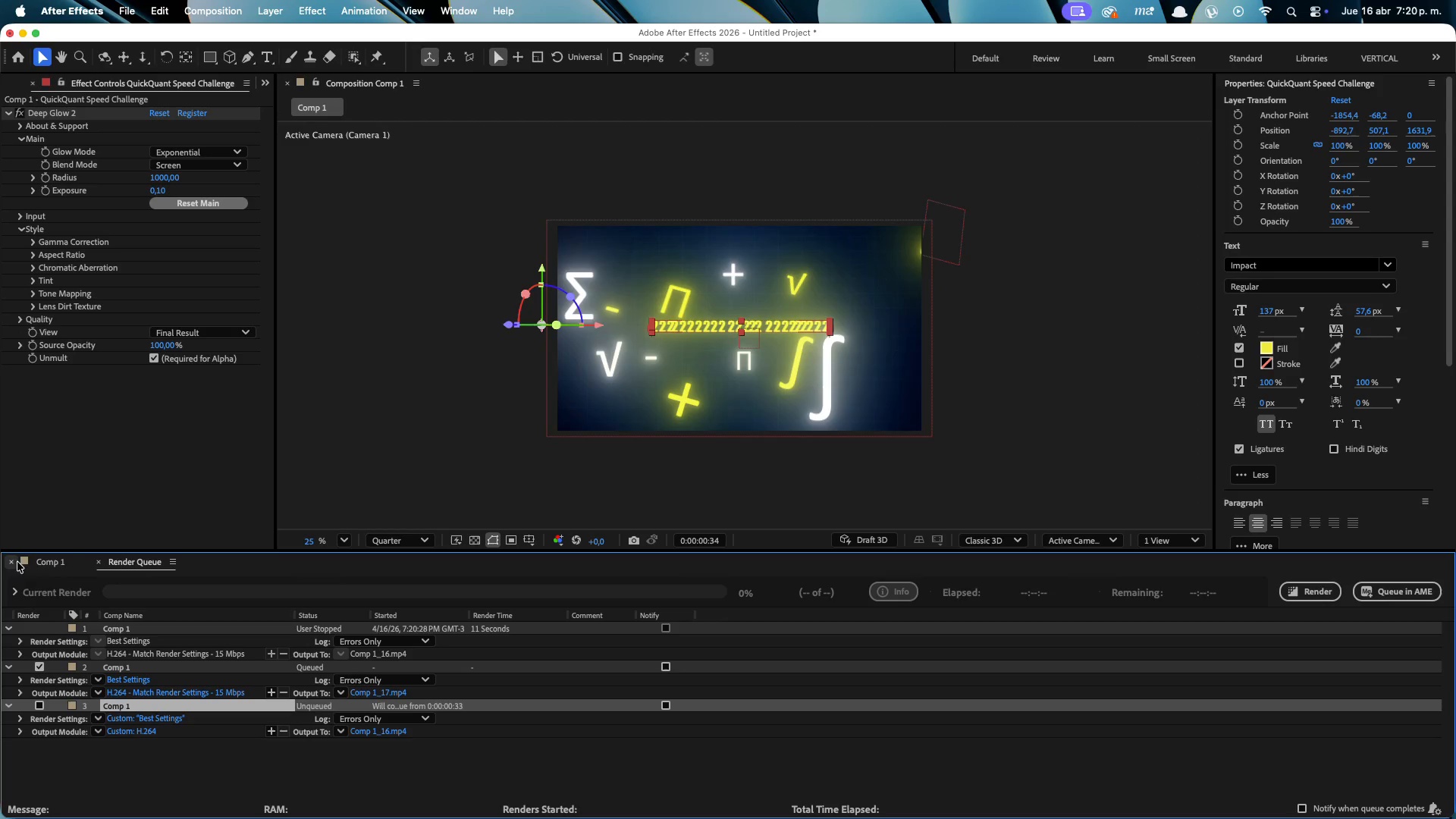 
left_click([31, 560])
 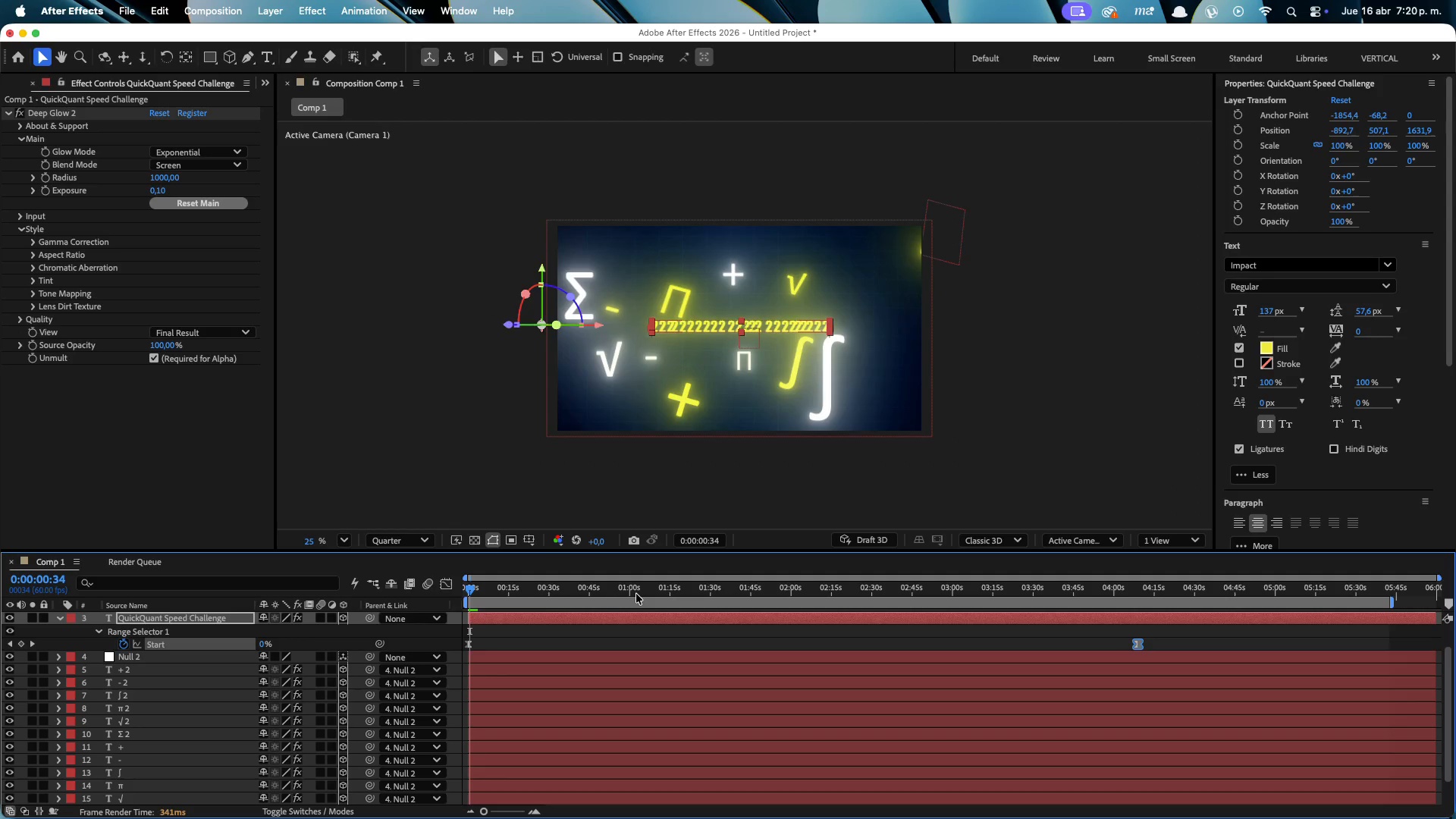 
left_click_drag(start_coordinate=[602, 588], to_coordinate=[1375, 556])
 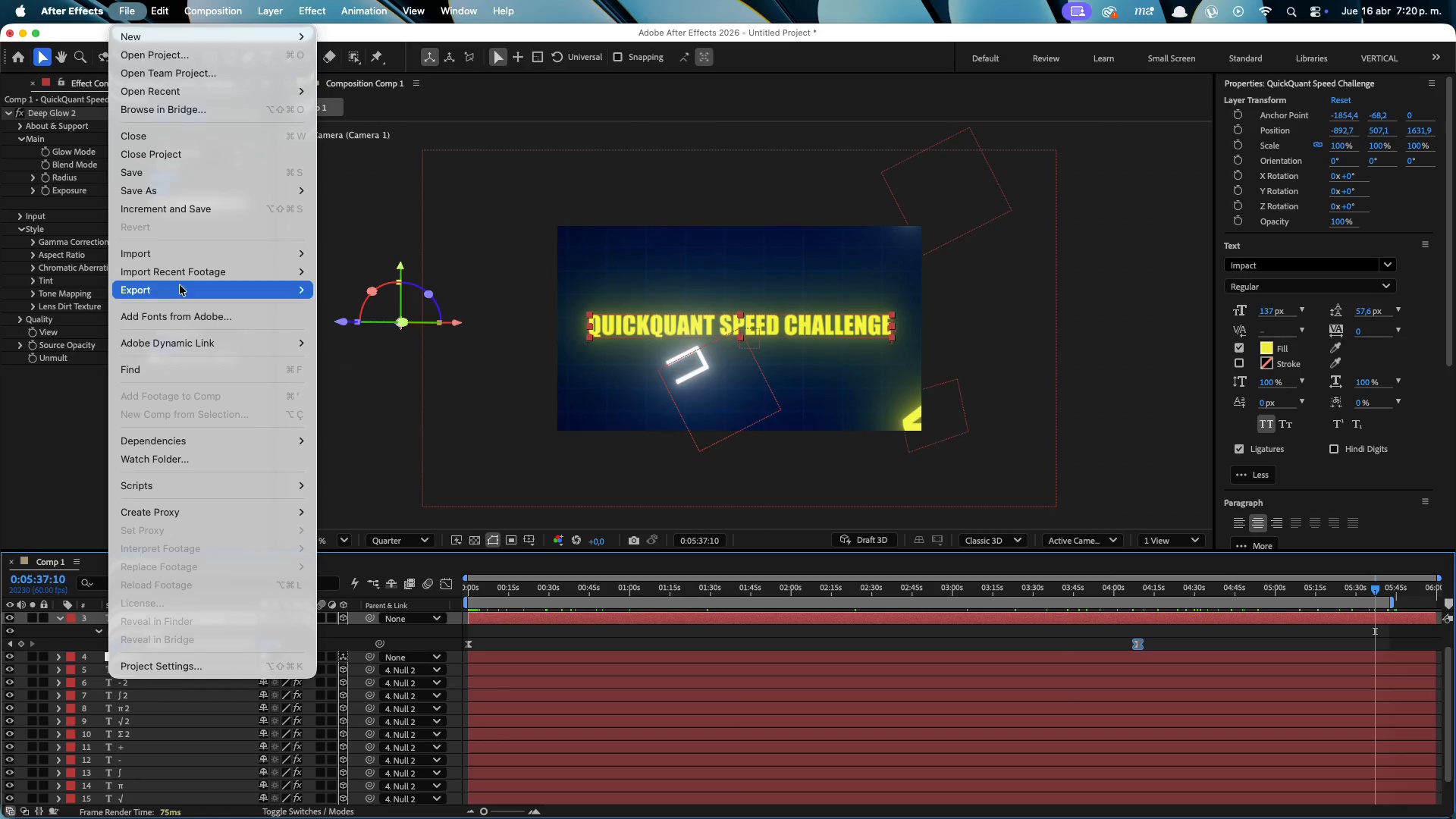 
left_click([353, 302])
 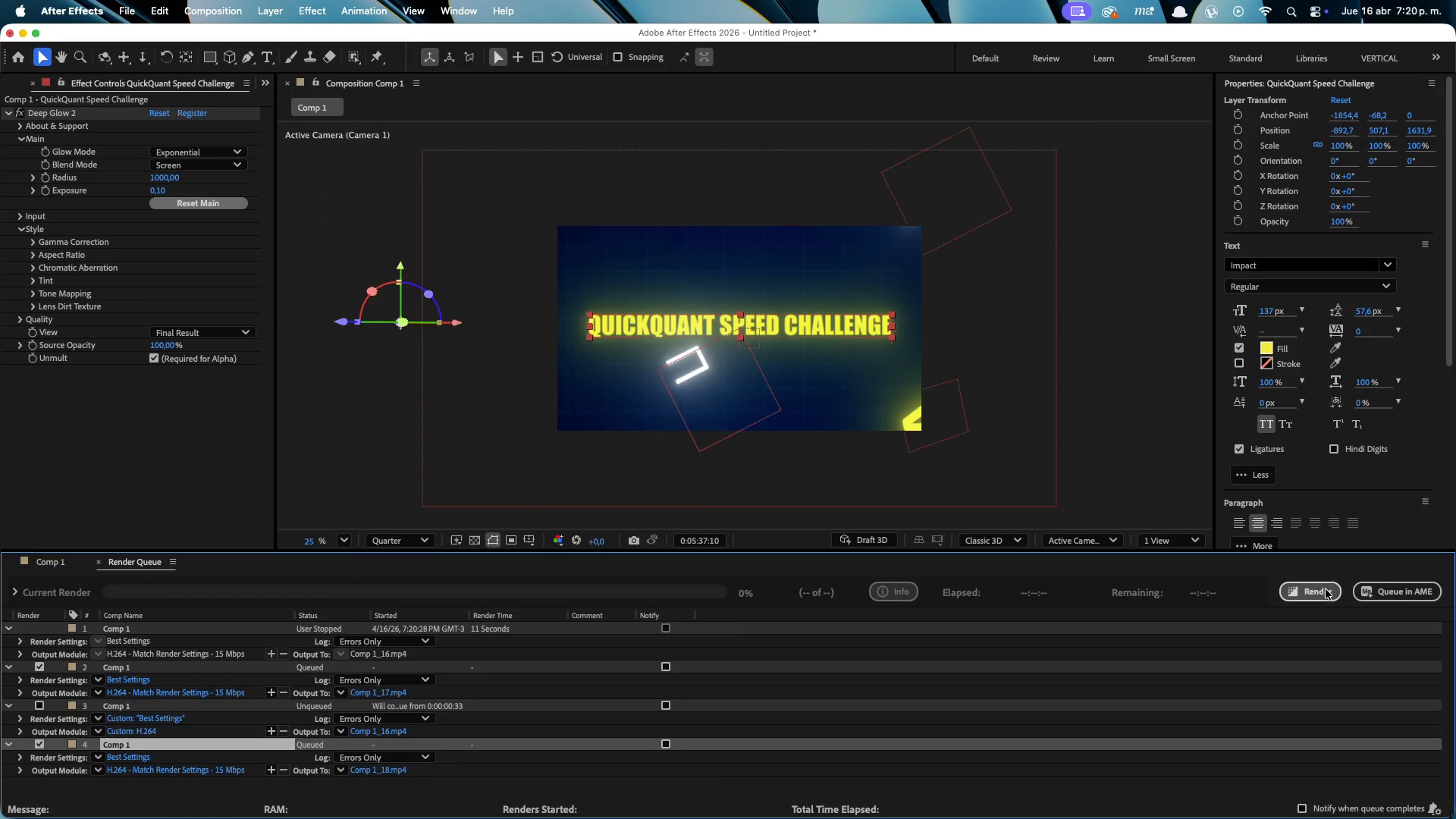 
left_click([1318, 586])
 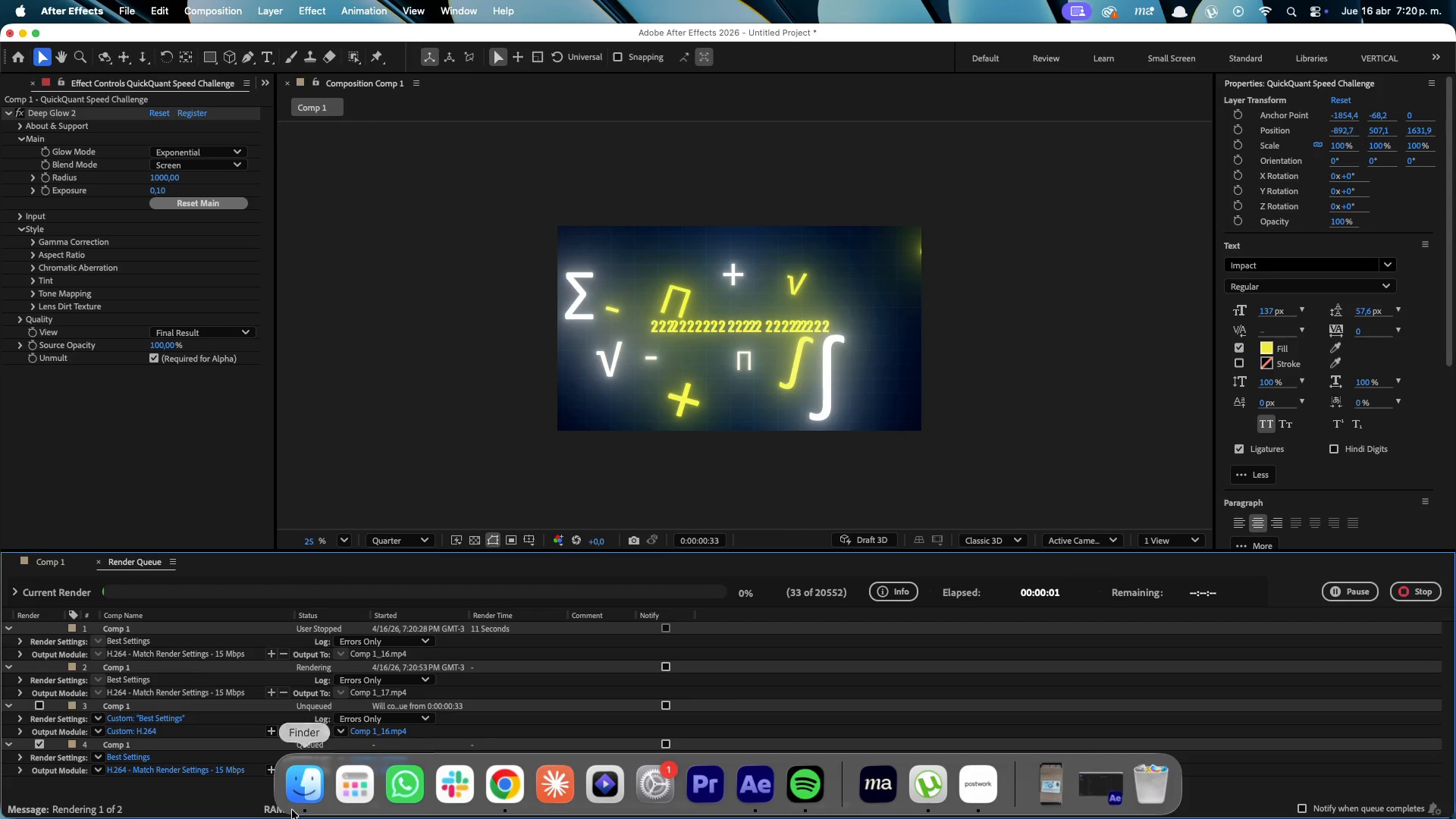 
left_click([510, 796])